 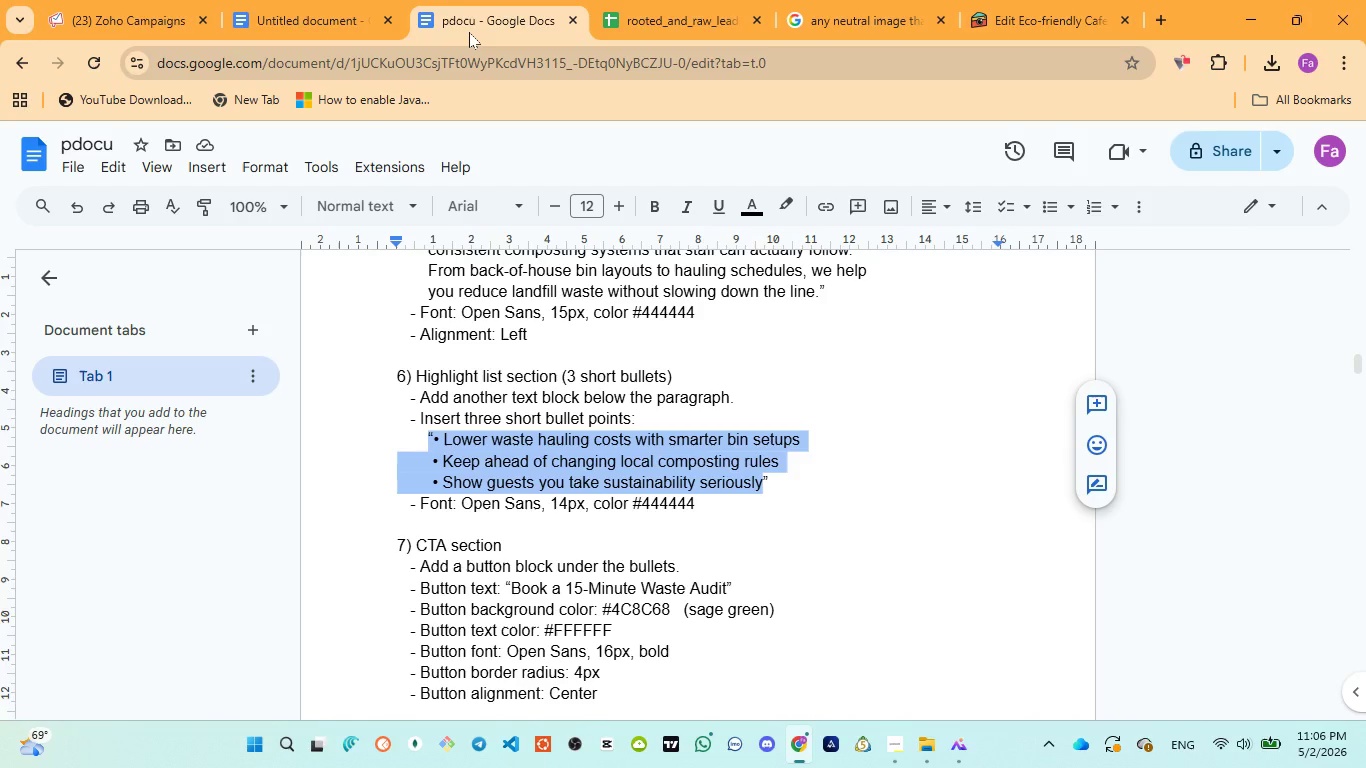 
left_click([118, 7])
 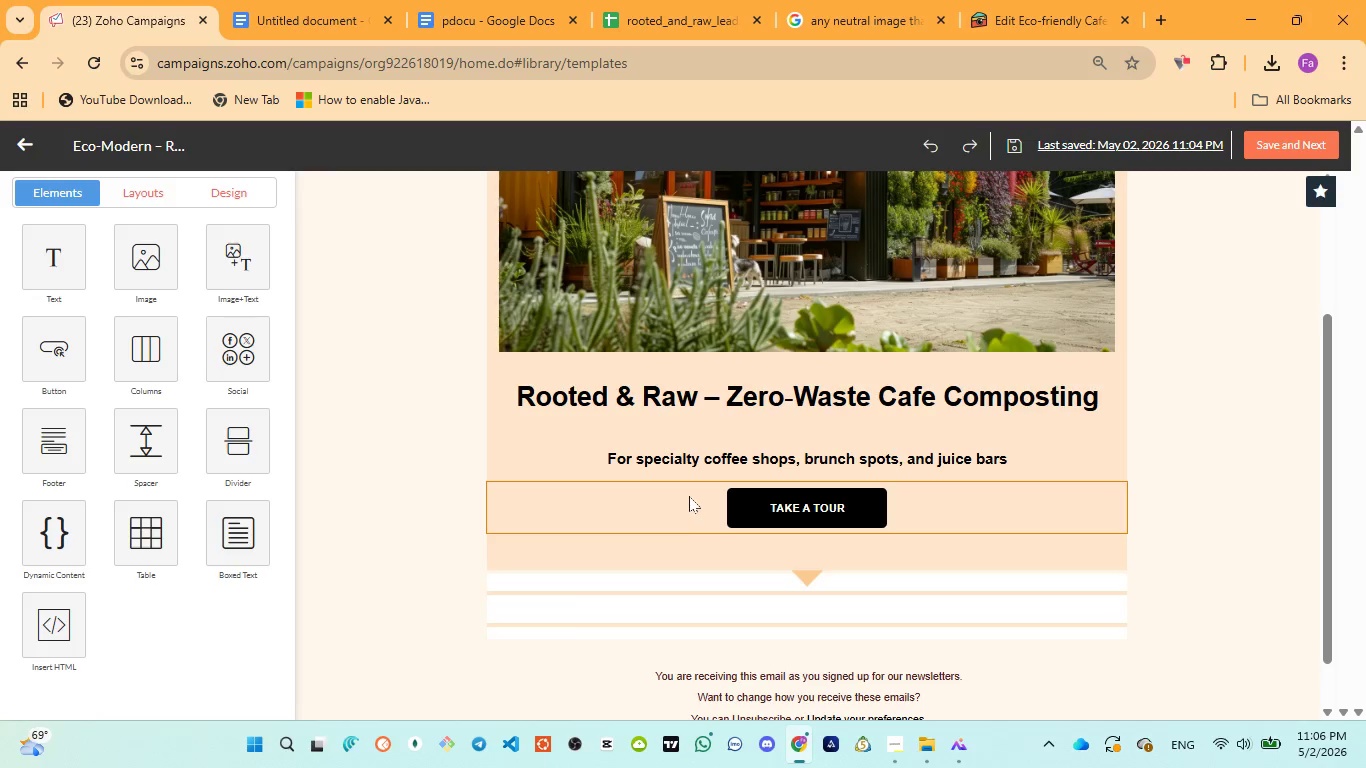 
left_click([688, 496])
 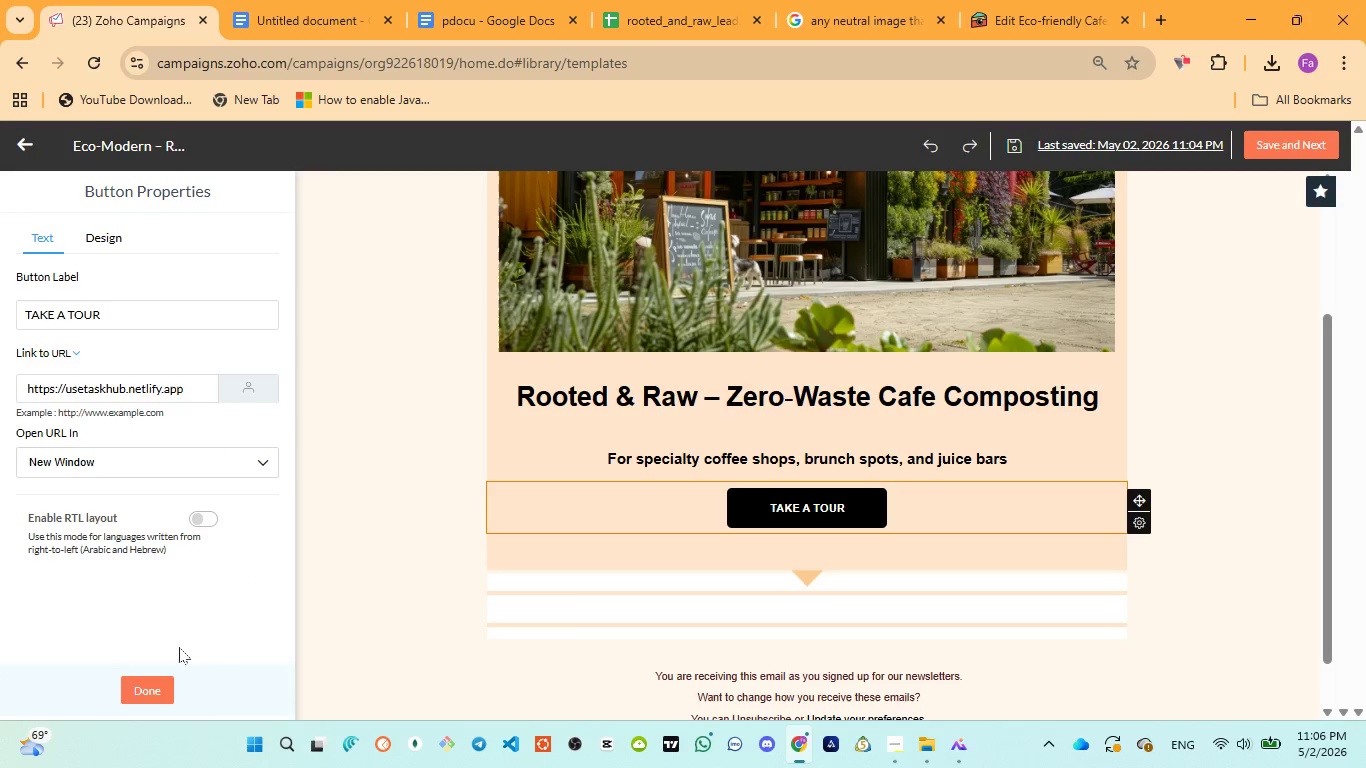 
left_click([162, 691])
 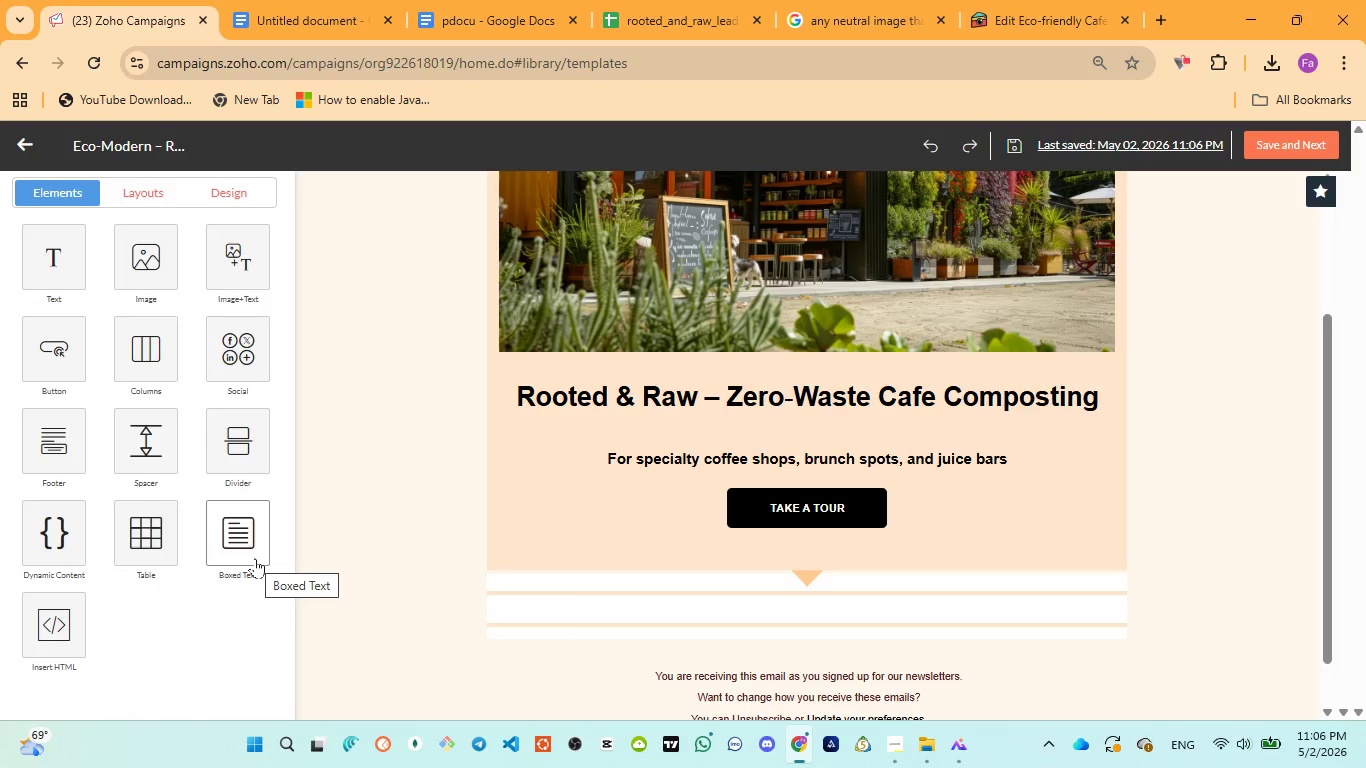 
wait(6.34)
 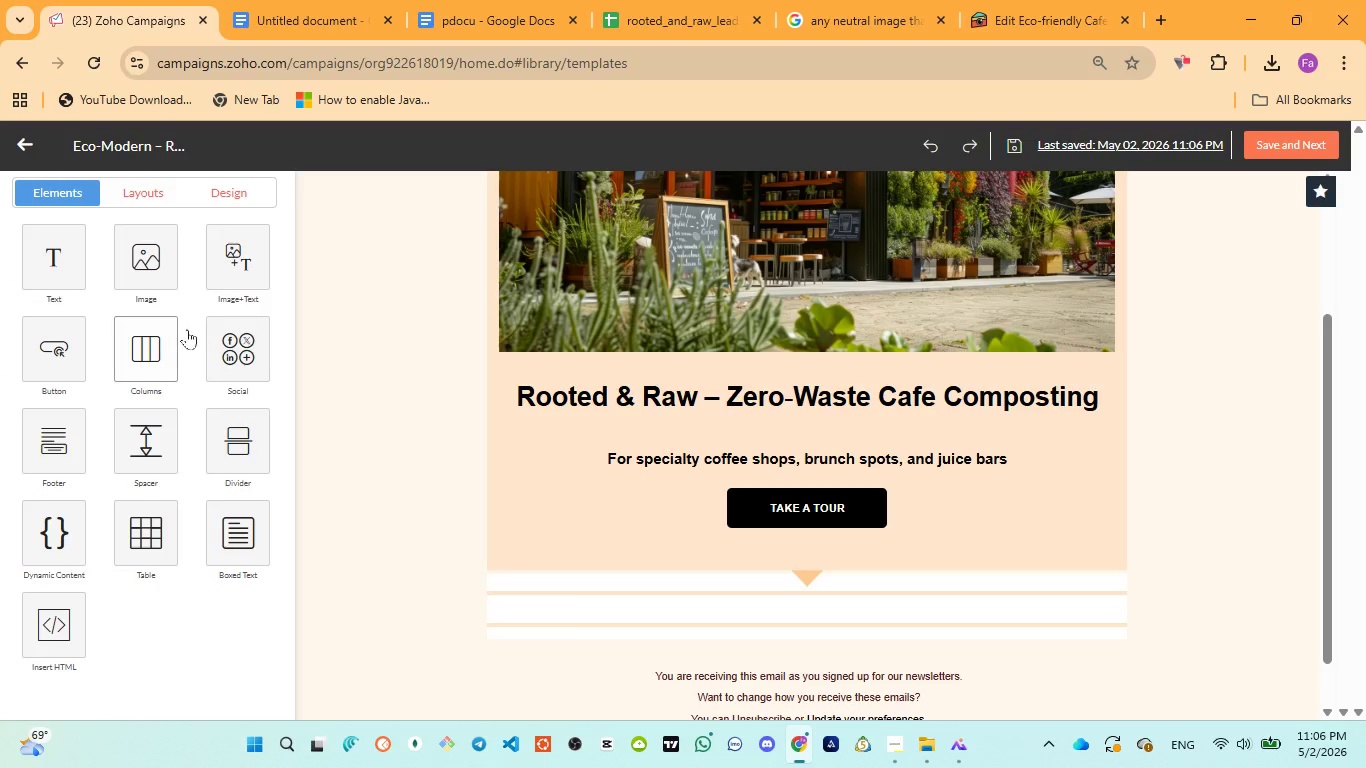 
left_click([255, 558])
 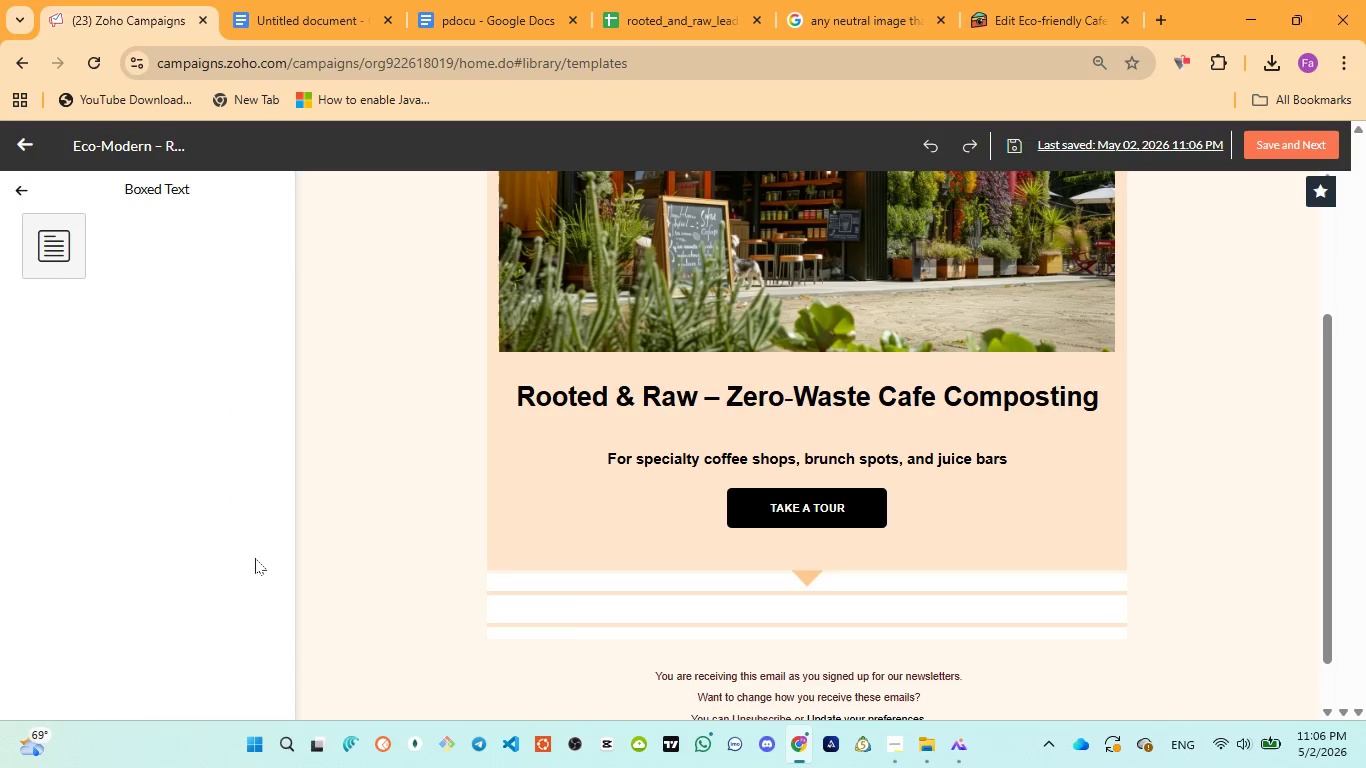 
left_click([68, 244])
 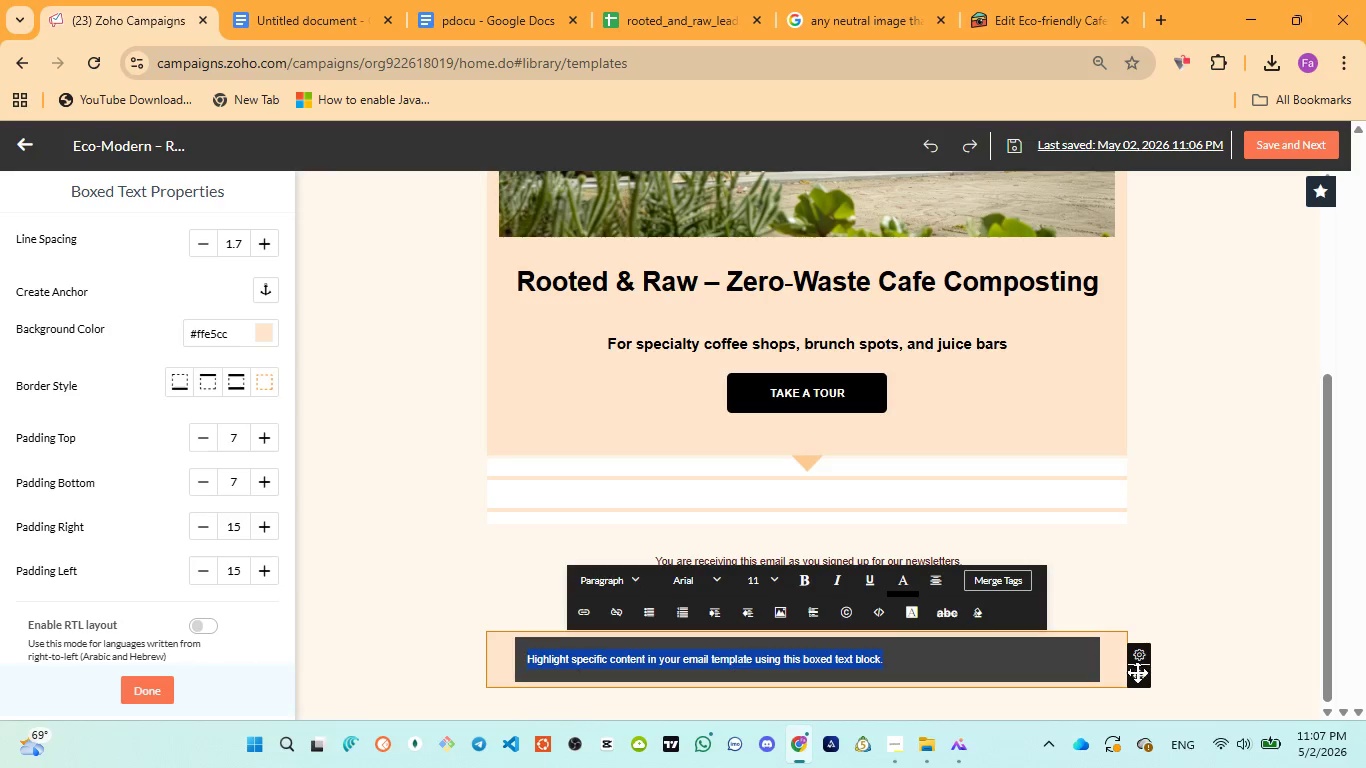 
left_click([1136, 672])
 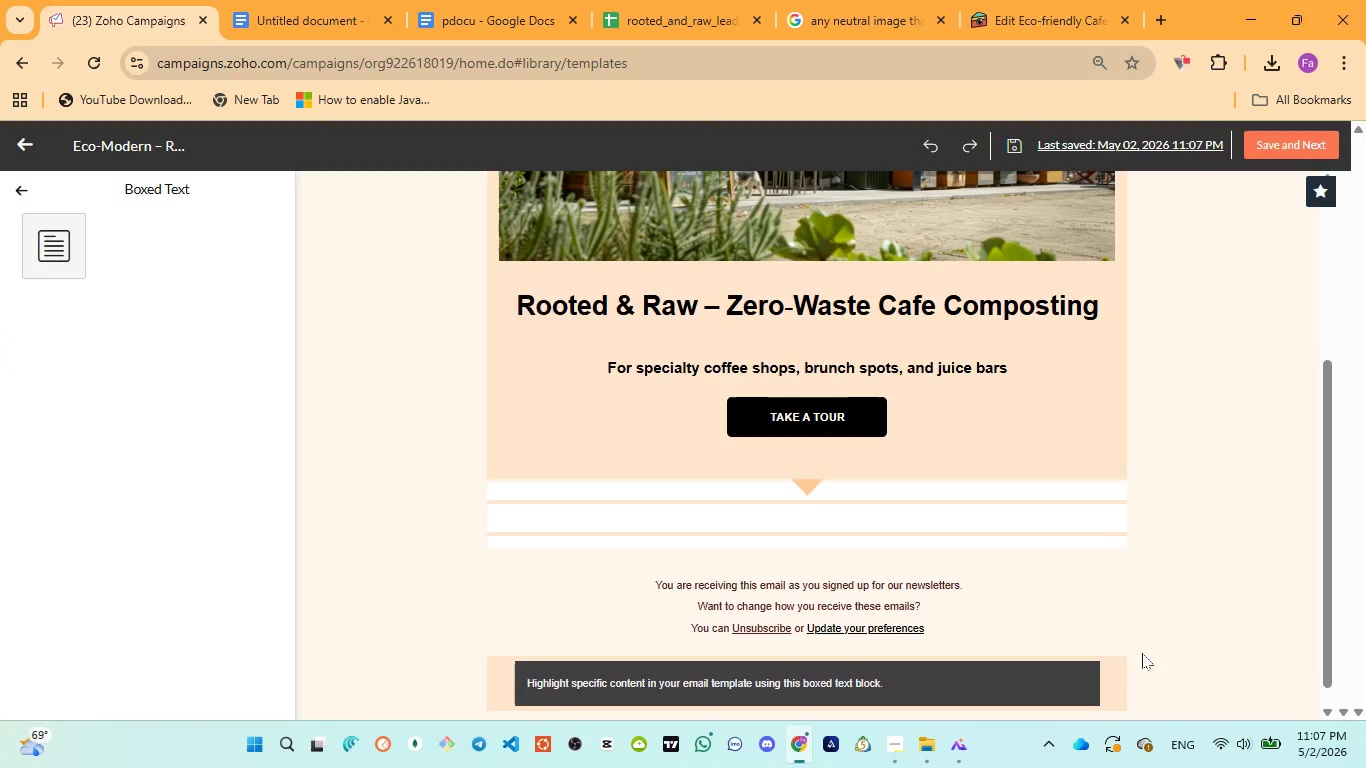 
wait(20.64)
 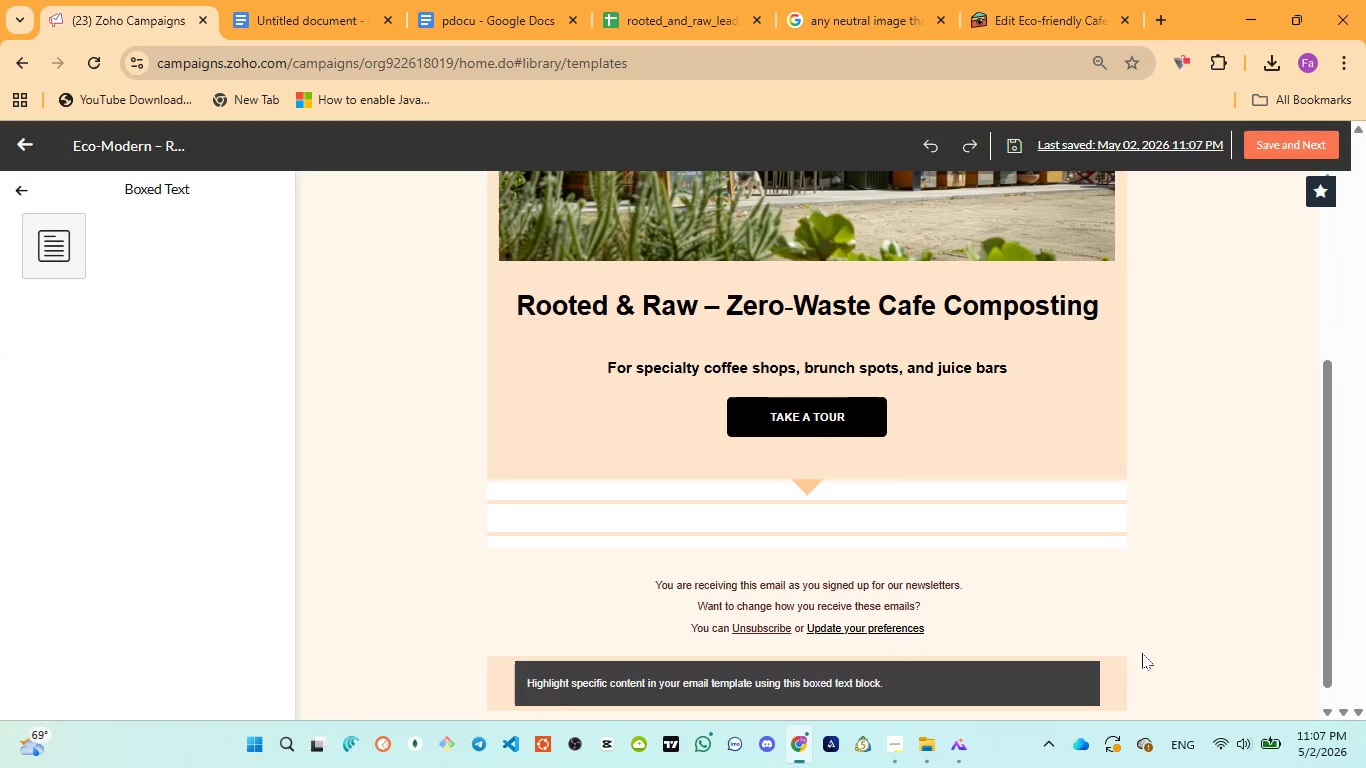 
left_click_drag(start_coordinate=[1323, 627], to_coordinate=[1325, 661])
 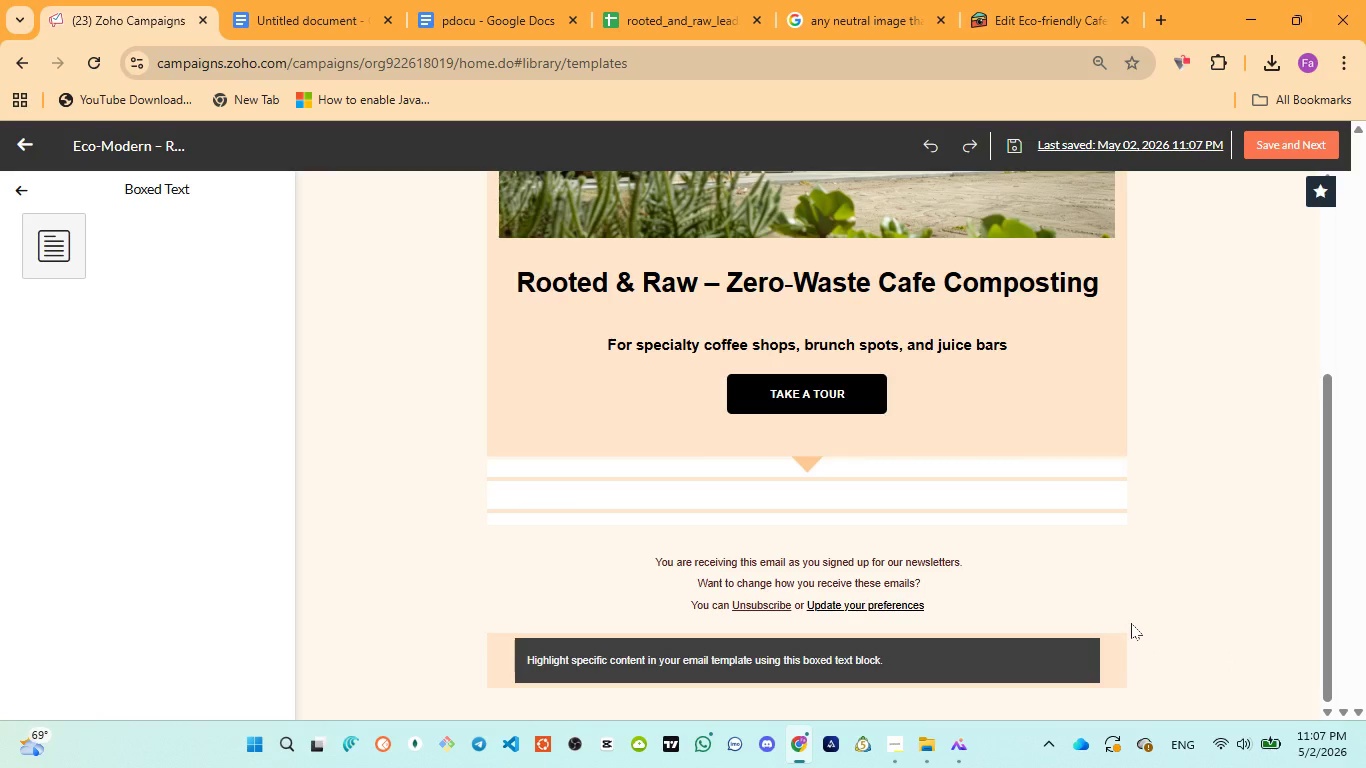 
wait(35.52)
 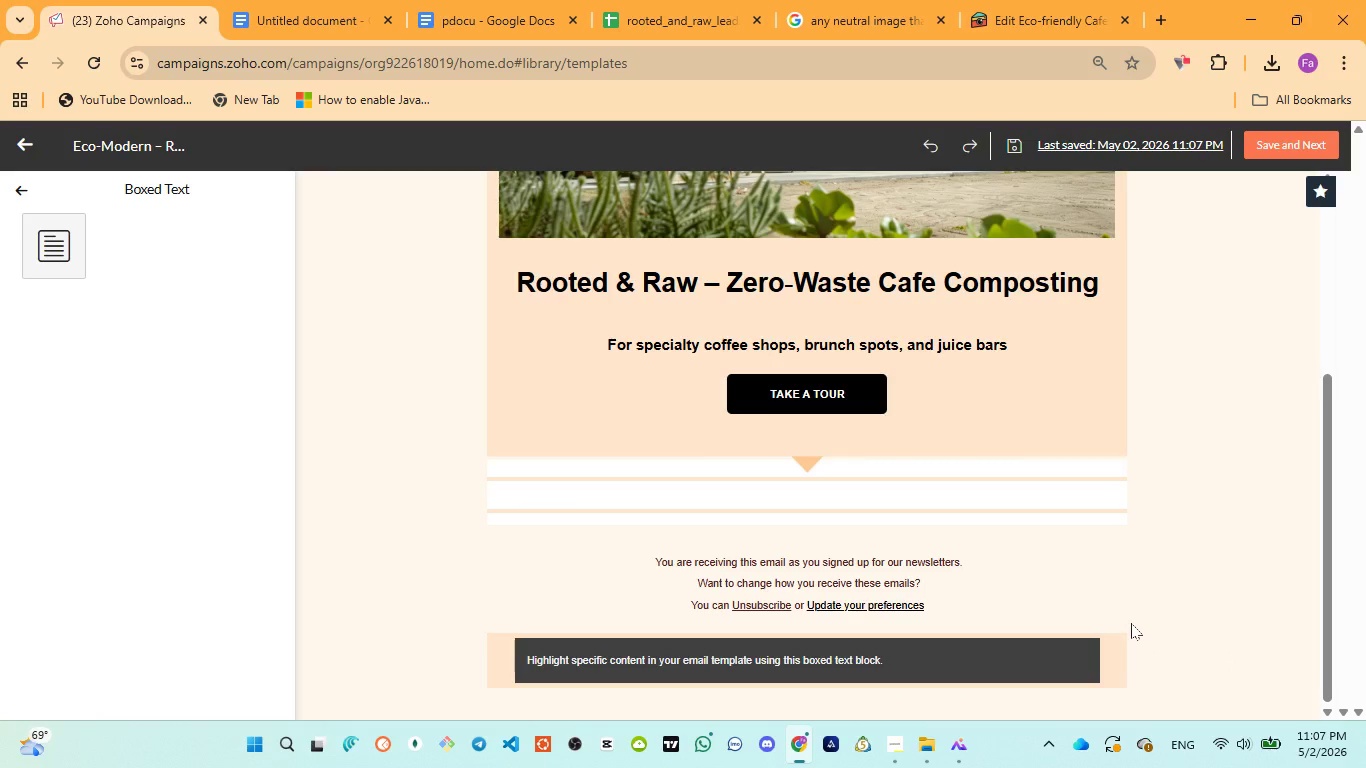 
left_click([1029, 467])
 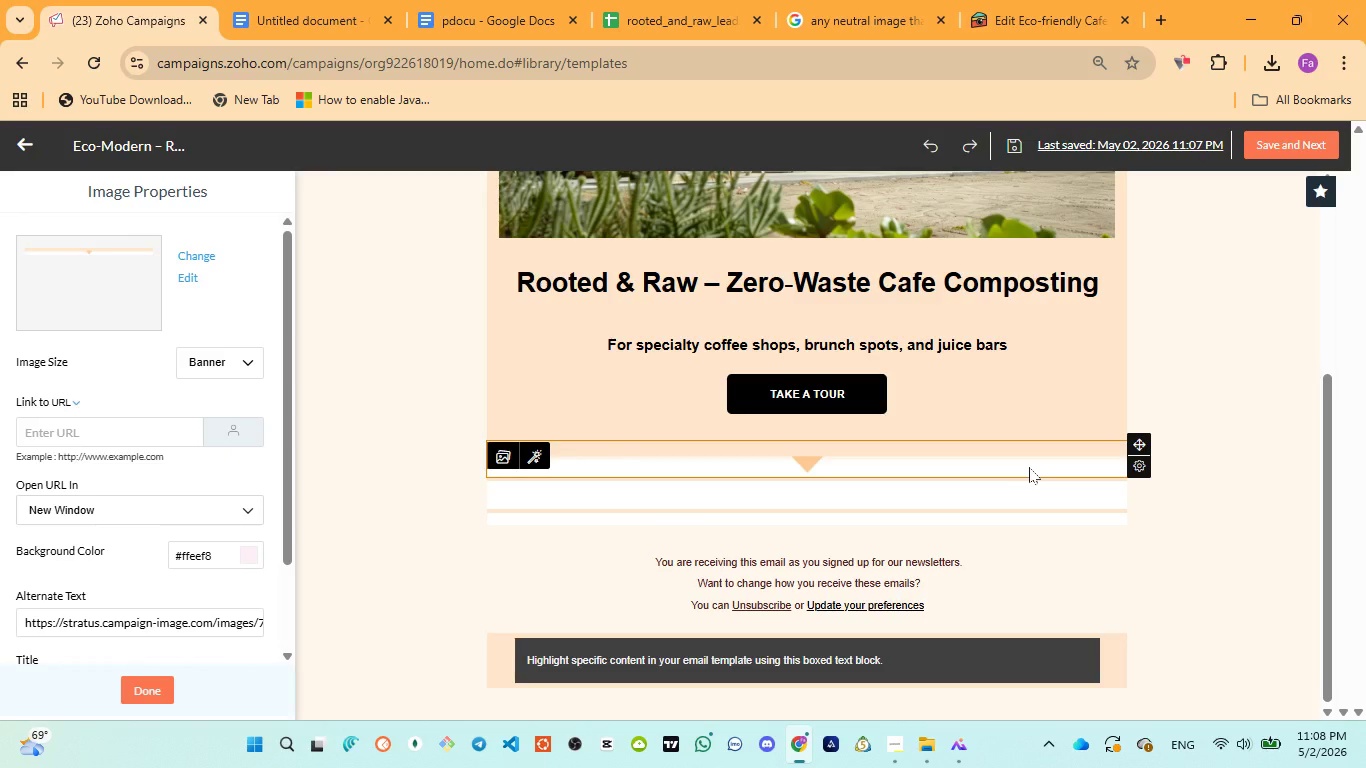 
wait(8.09)
 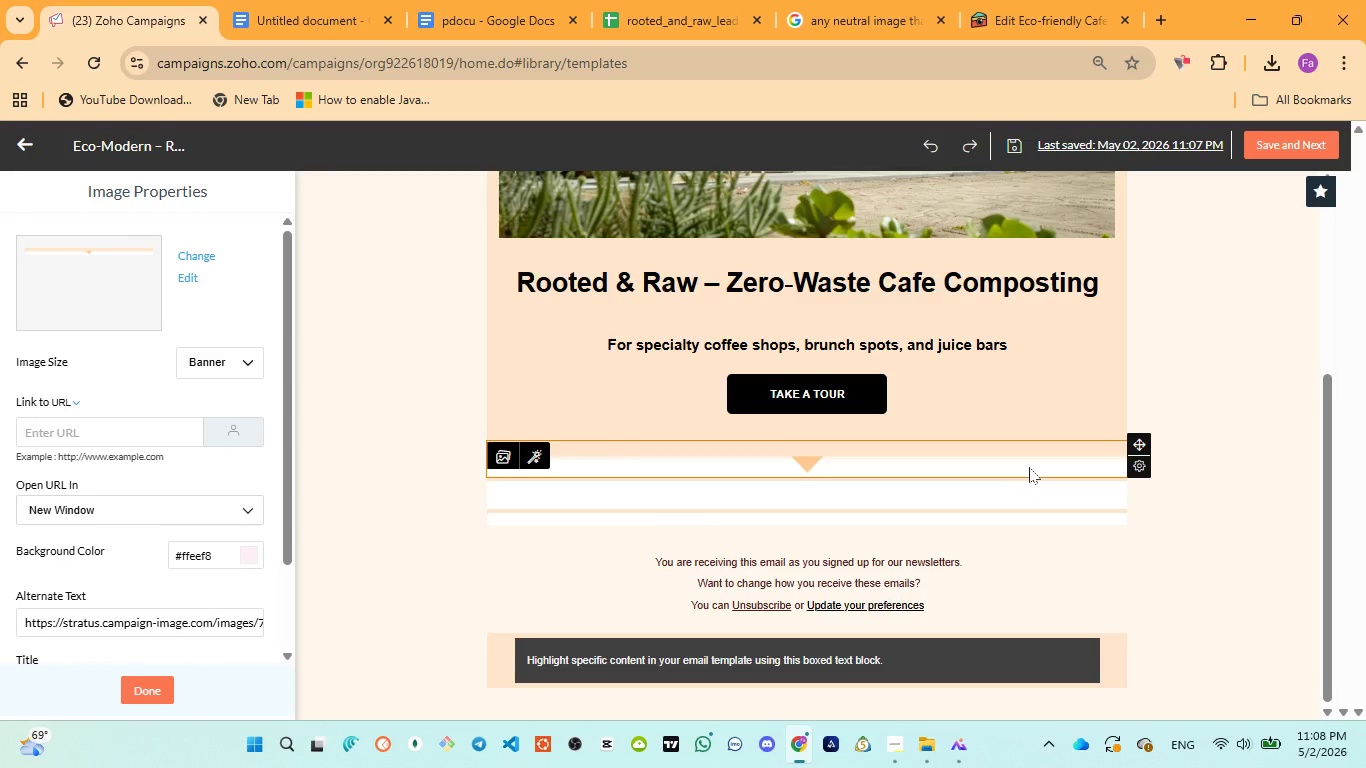 
left_click([430, 25])
 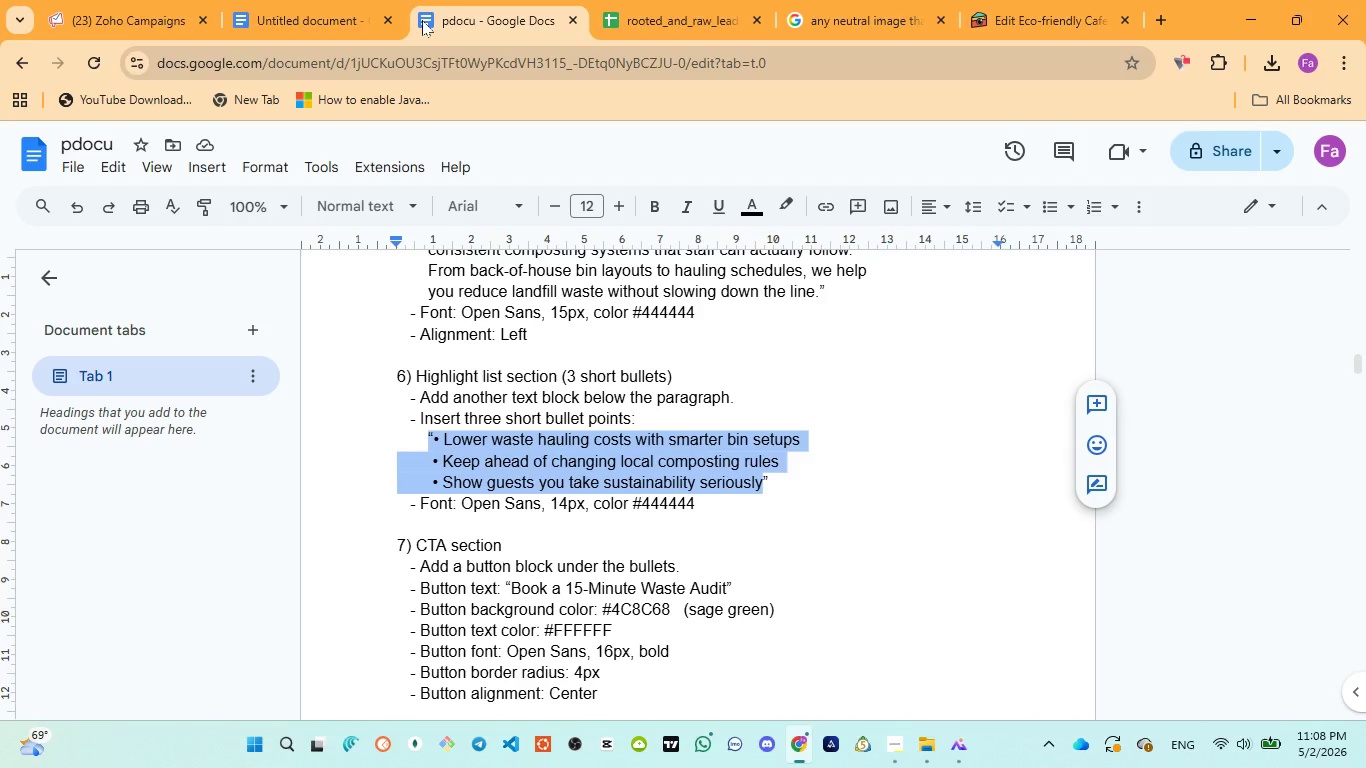 
wait(6.61)
 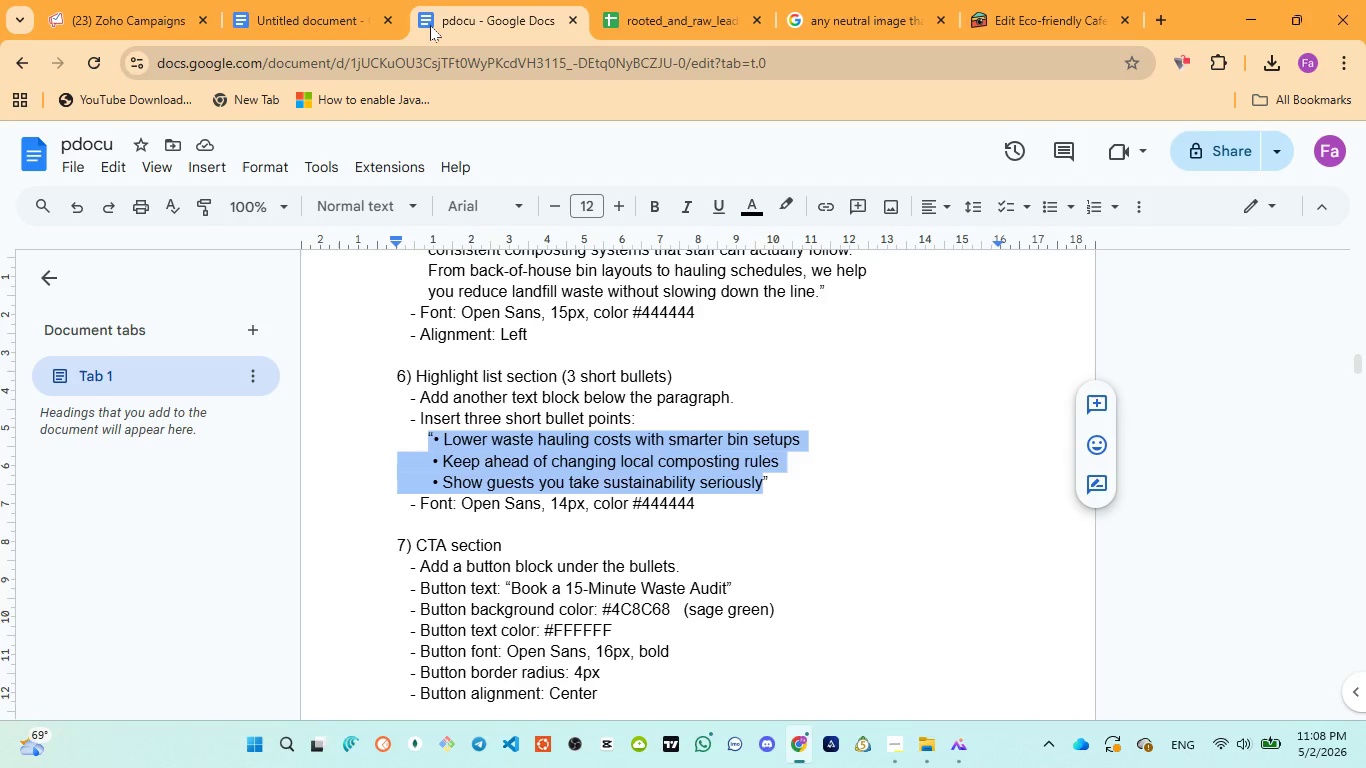 
left_click([77, 3])
 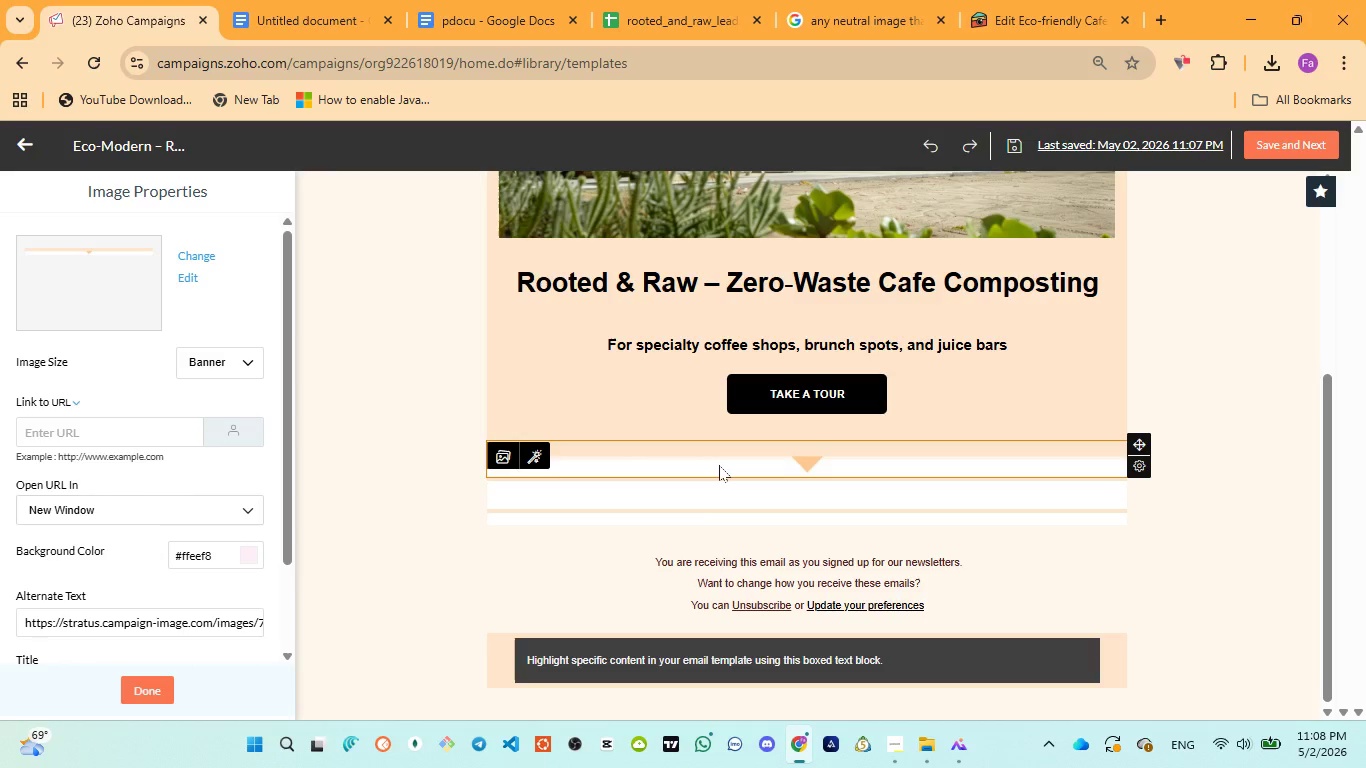 
left_click([719, 466])
 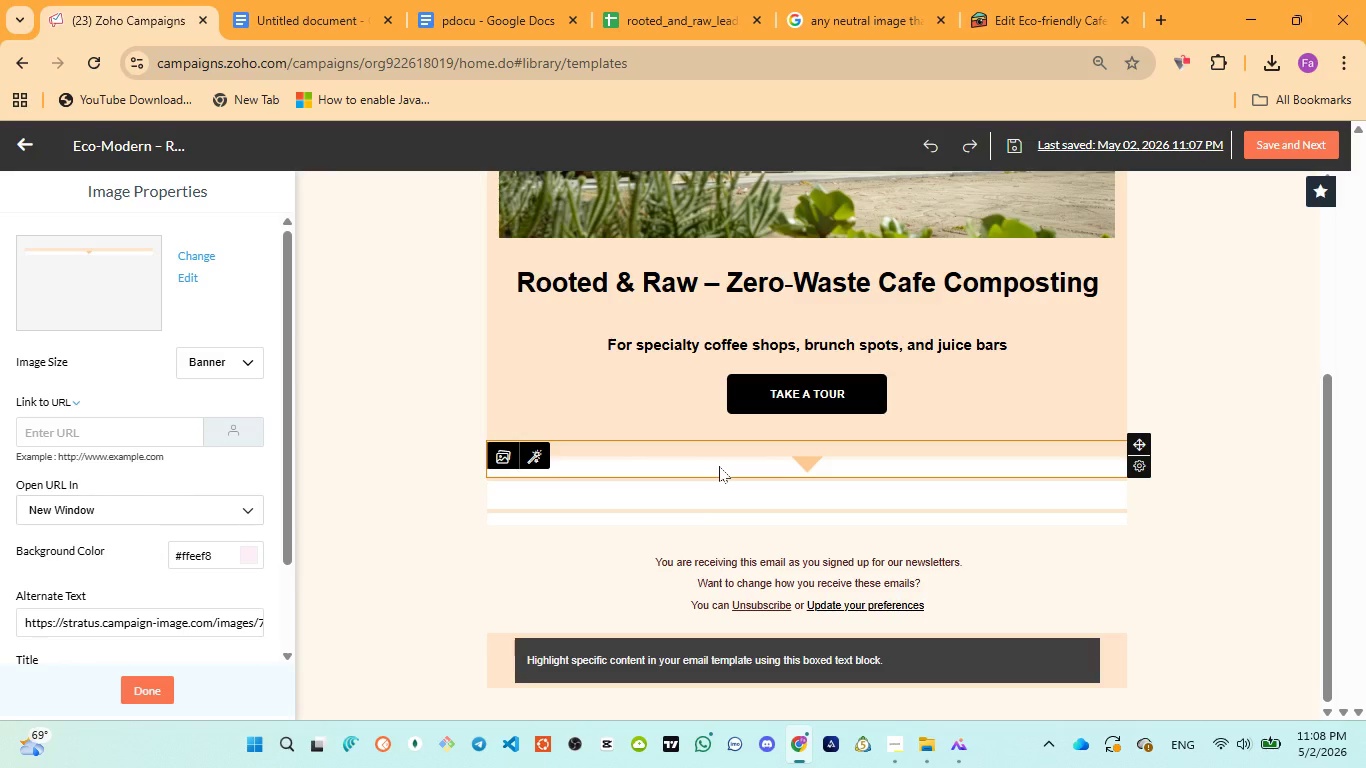 
left_click([719, 466])
 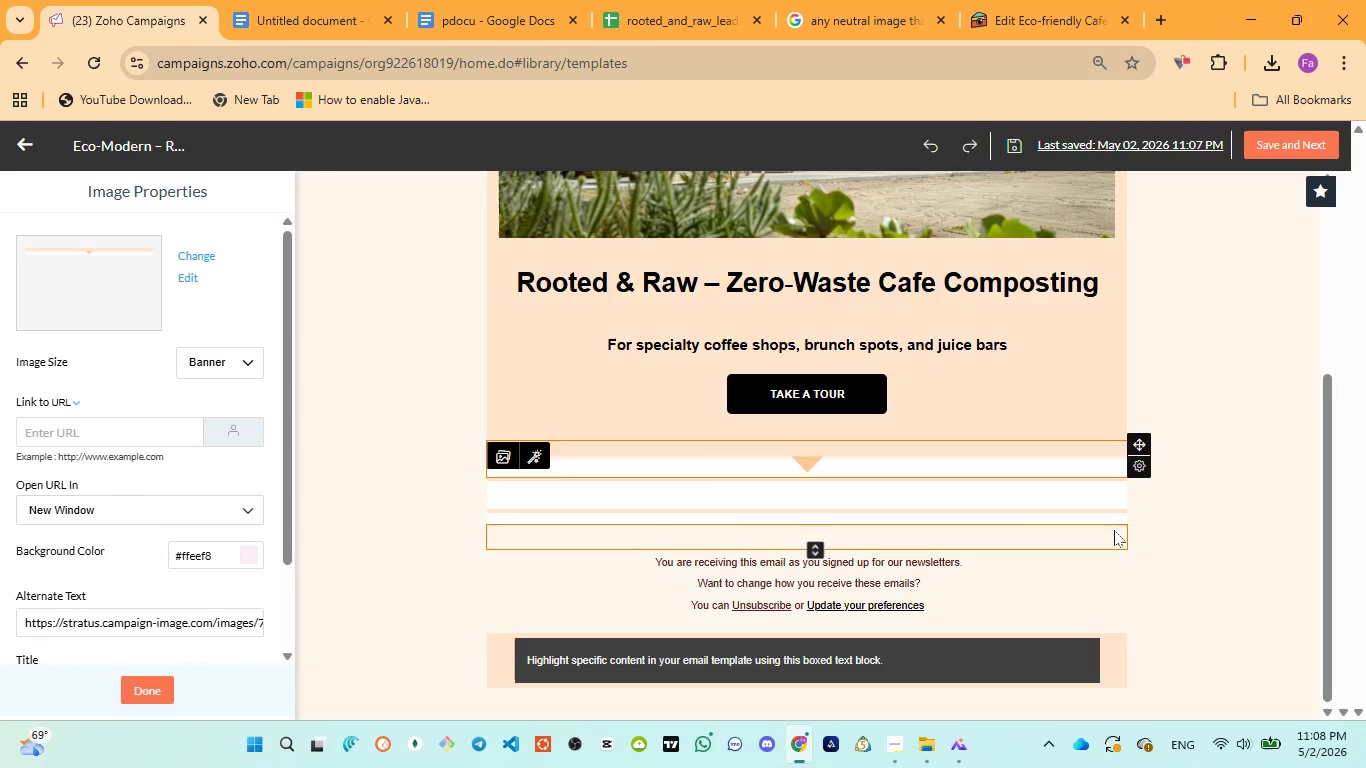 
wait(13.23)
 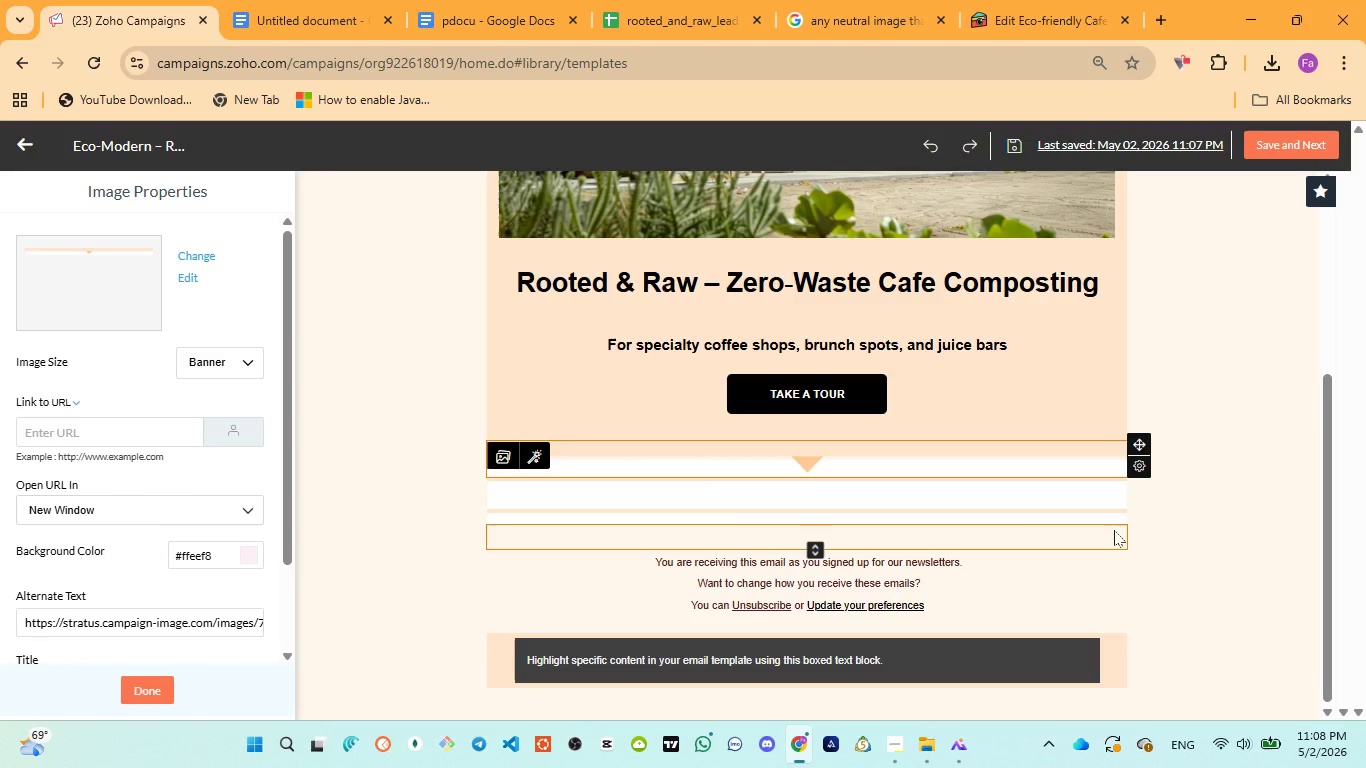 
left_click([746, 496])
 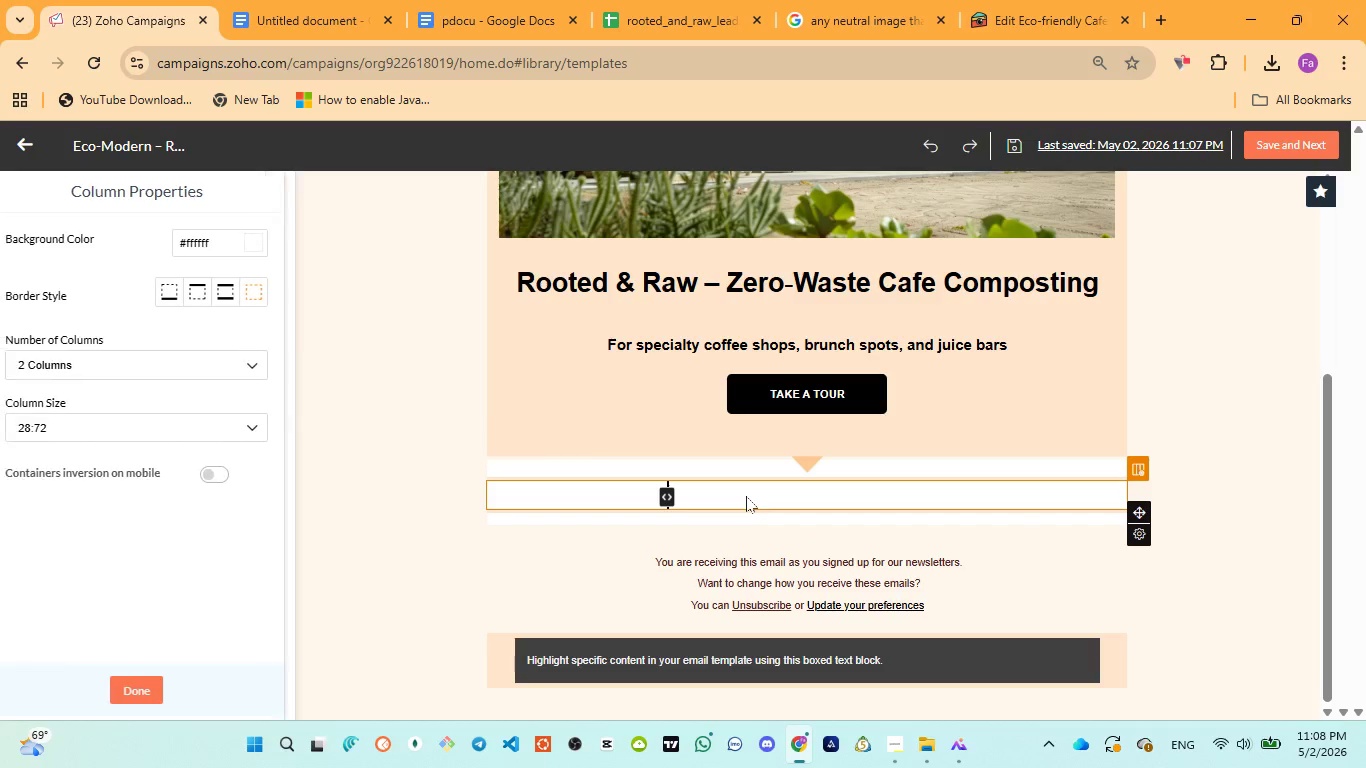 
double_click([746, 496])
 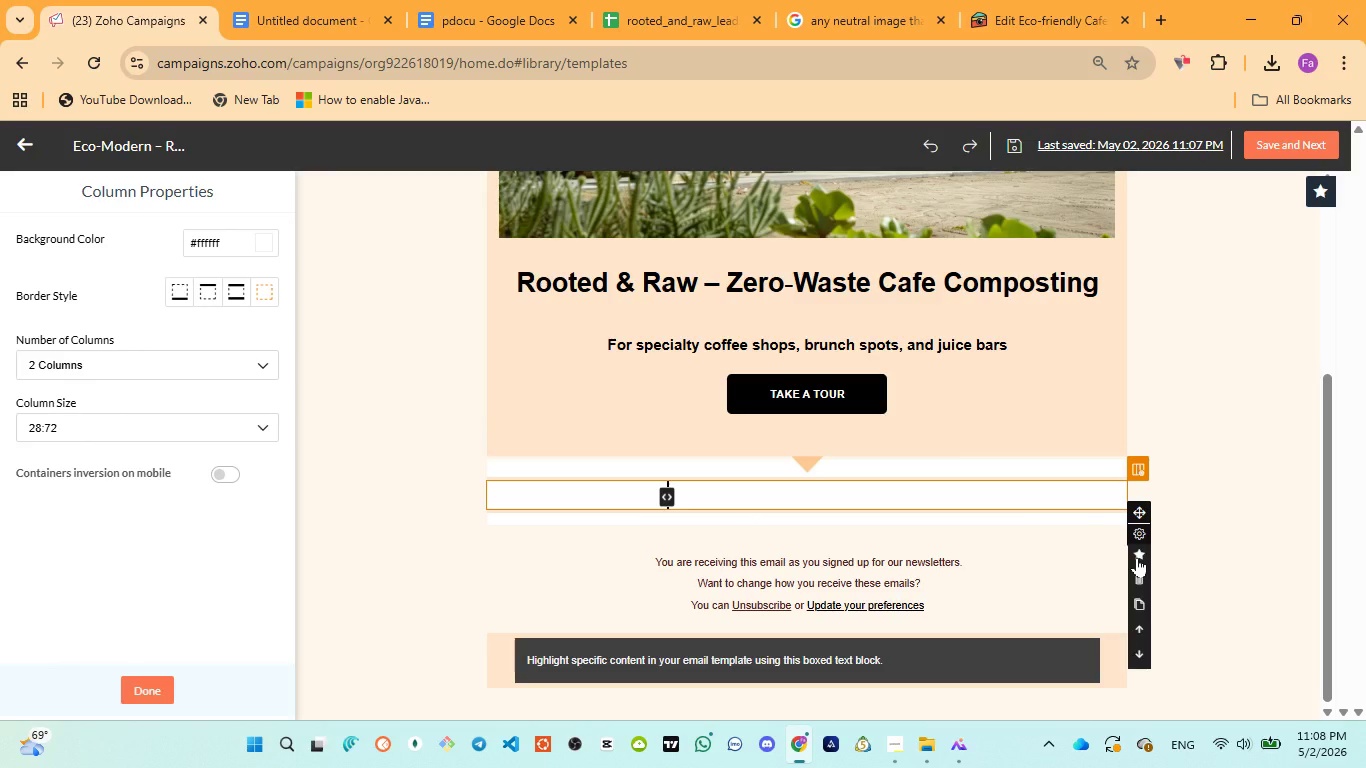 
left_click([1148, 571])
 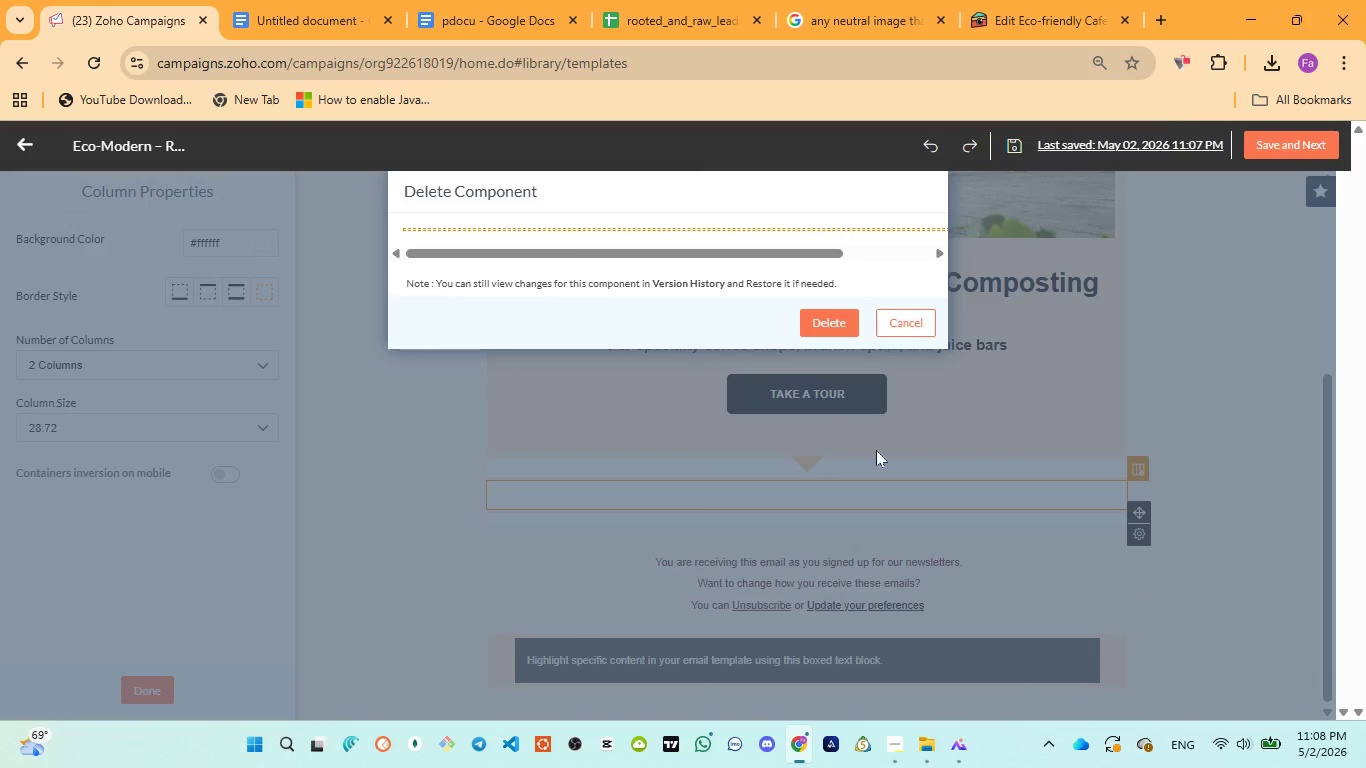 
wait(7.06)
 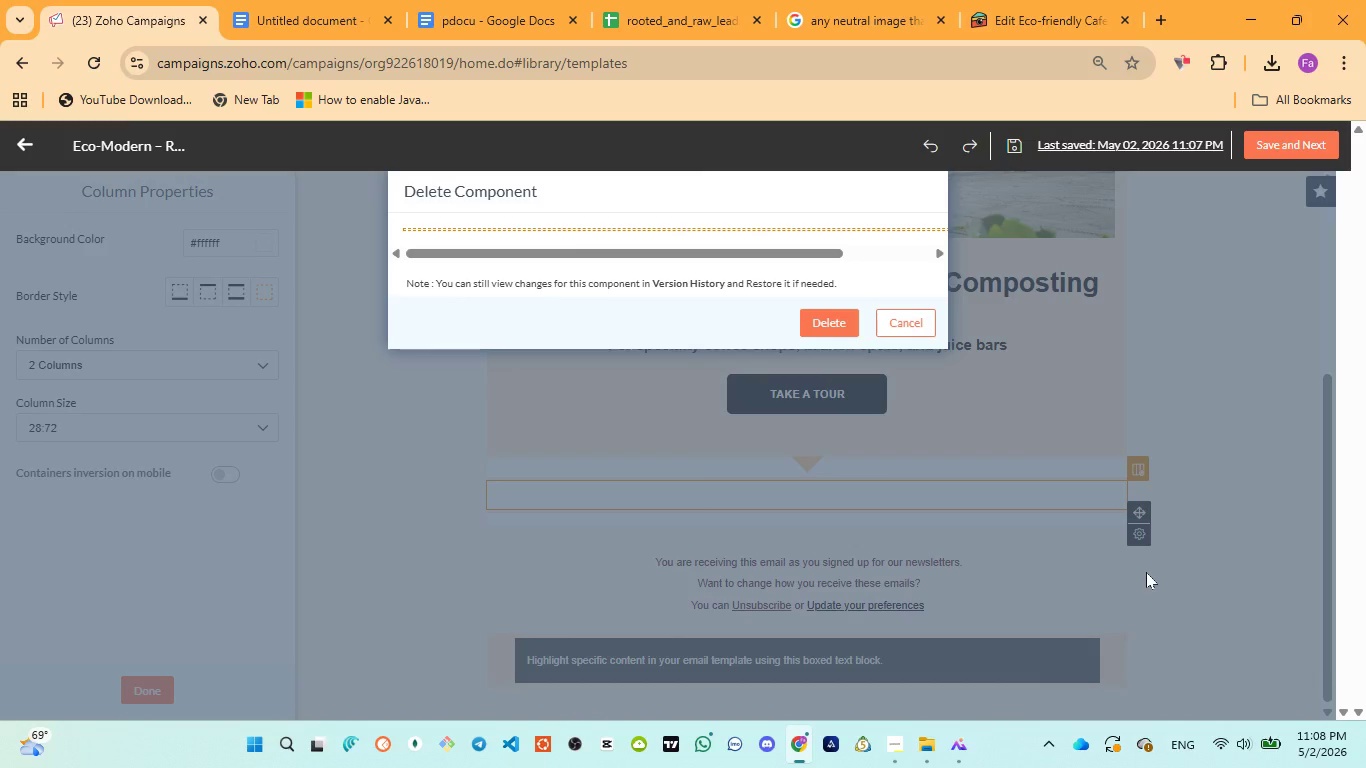 
double_click([838, 331])
 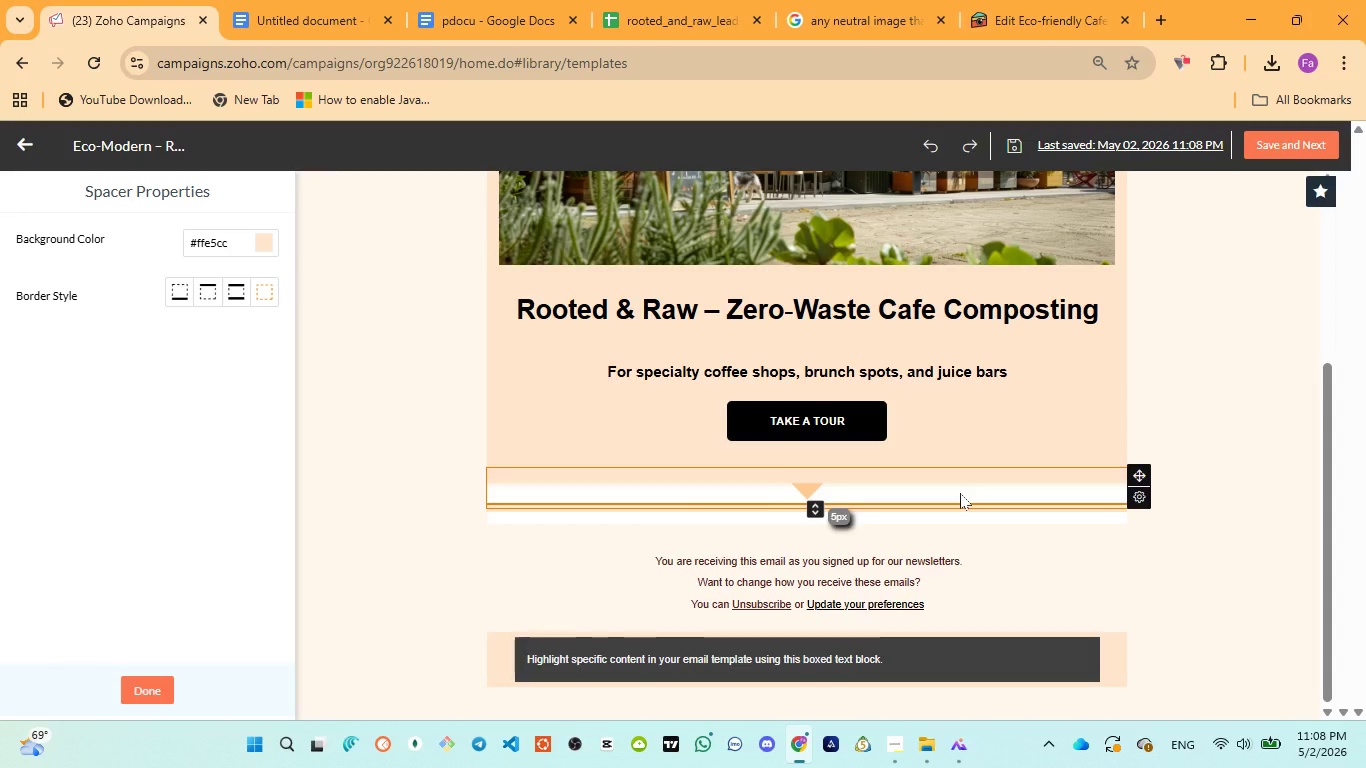 
double_click([960, 493])
 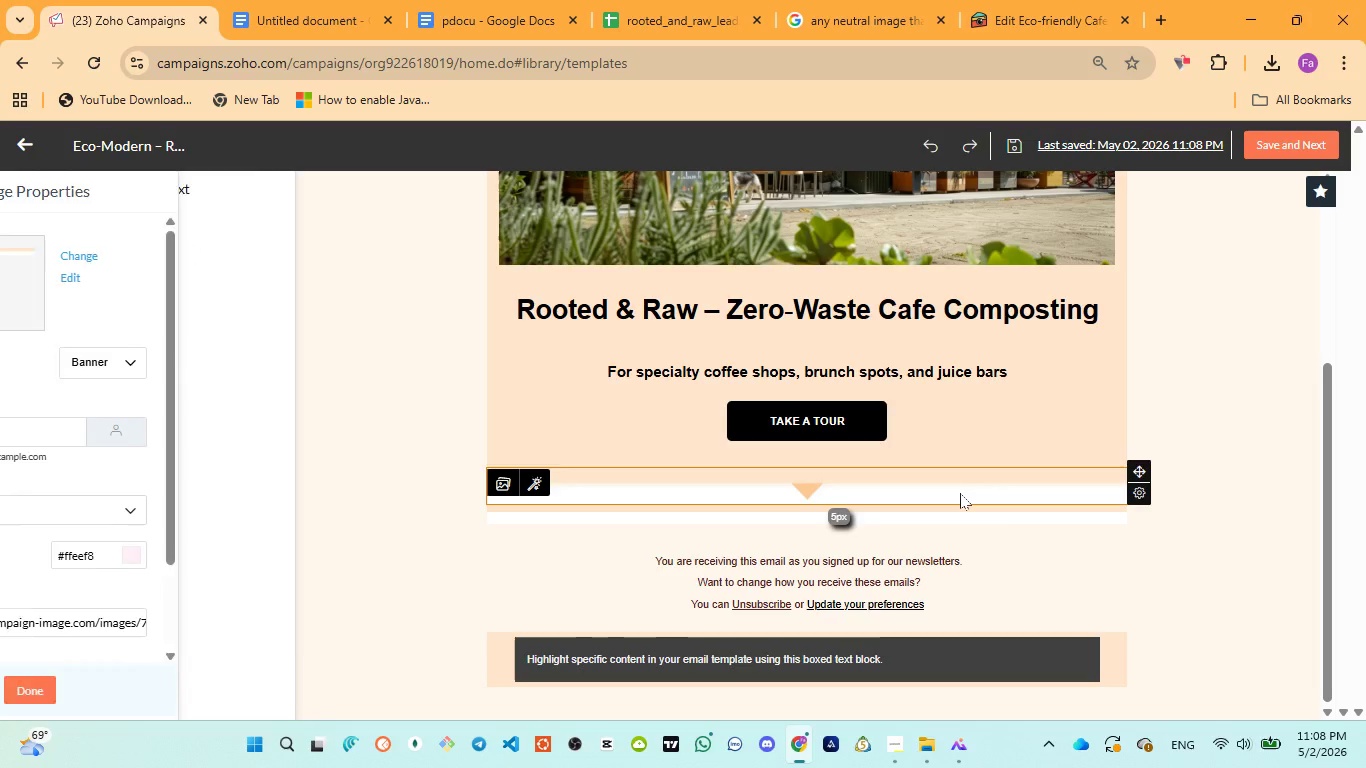 
triple_click([960, 493])
 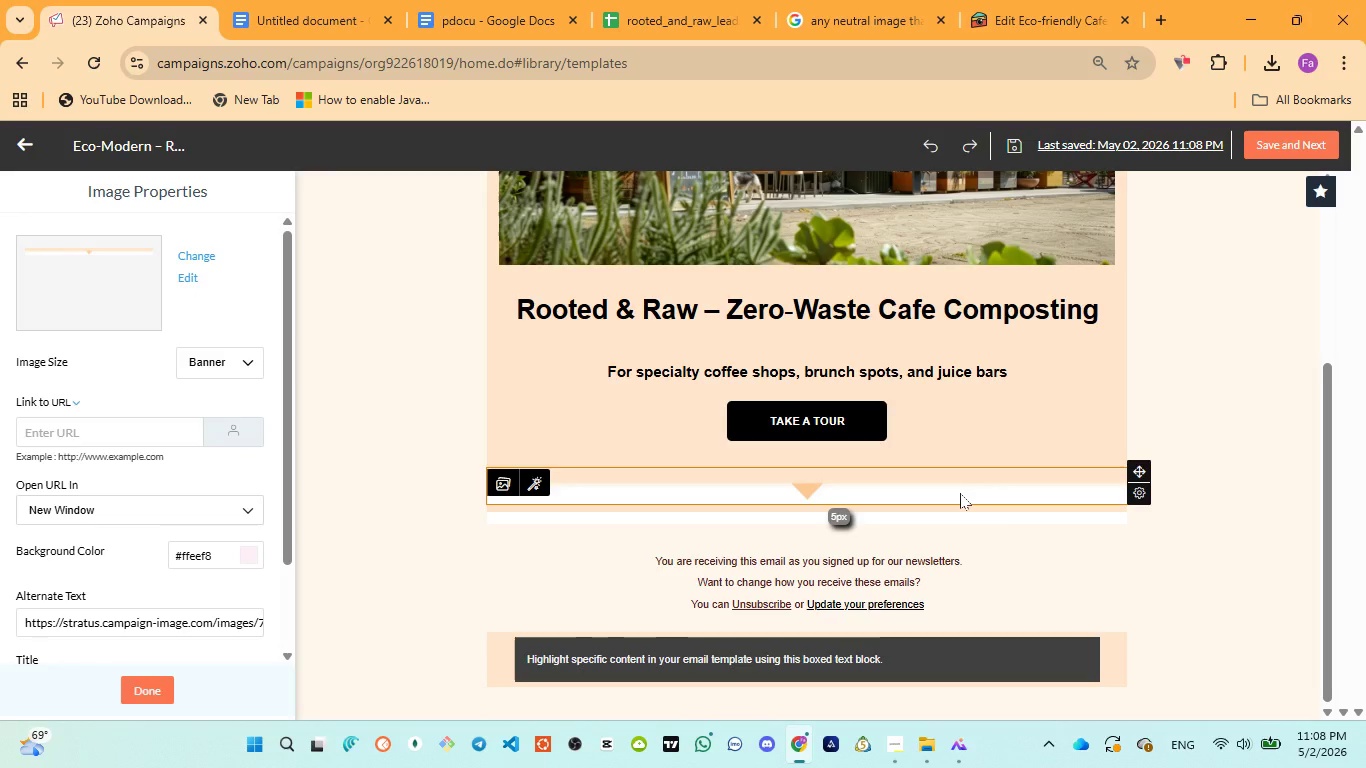 
double_click([960, 493])
 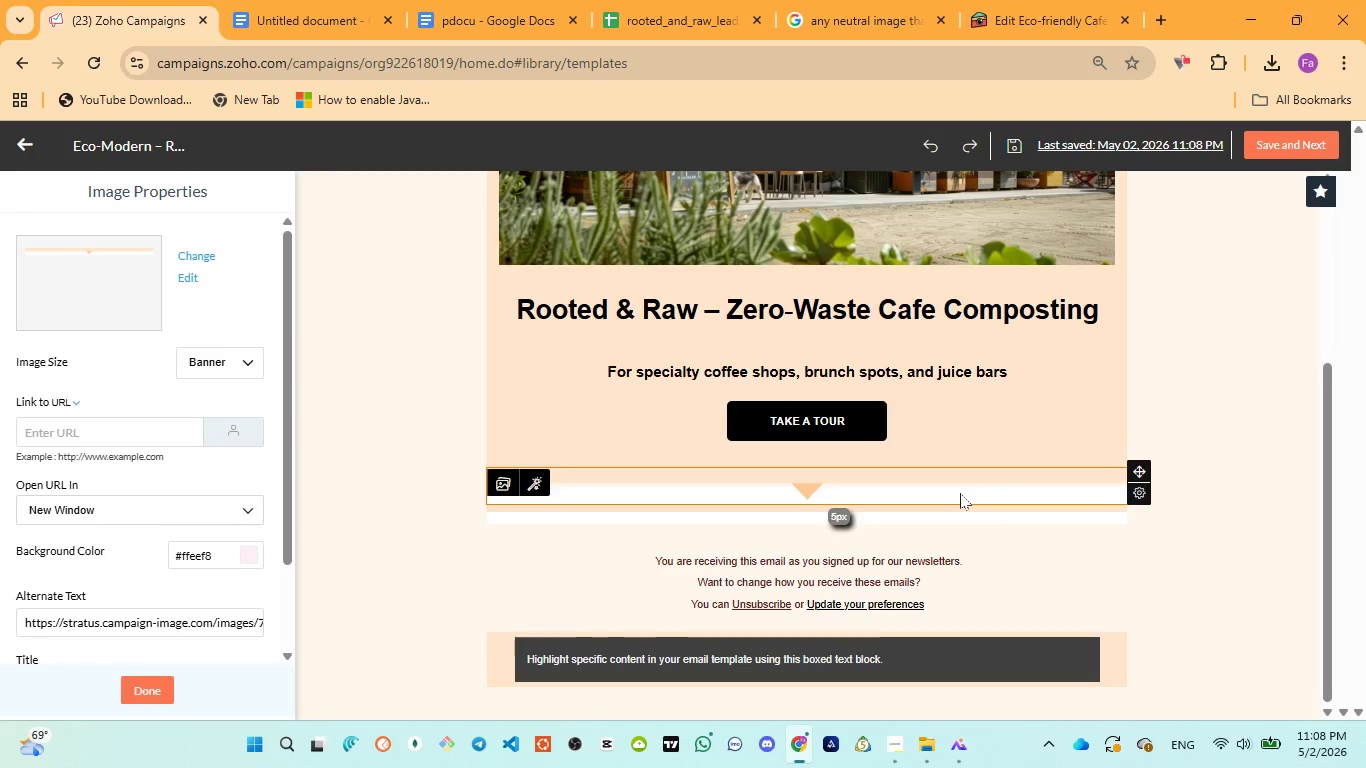 
triple_click([960, 493])
 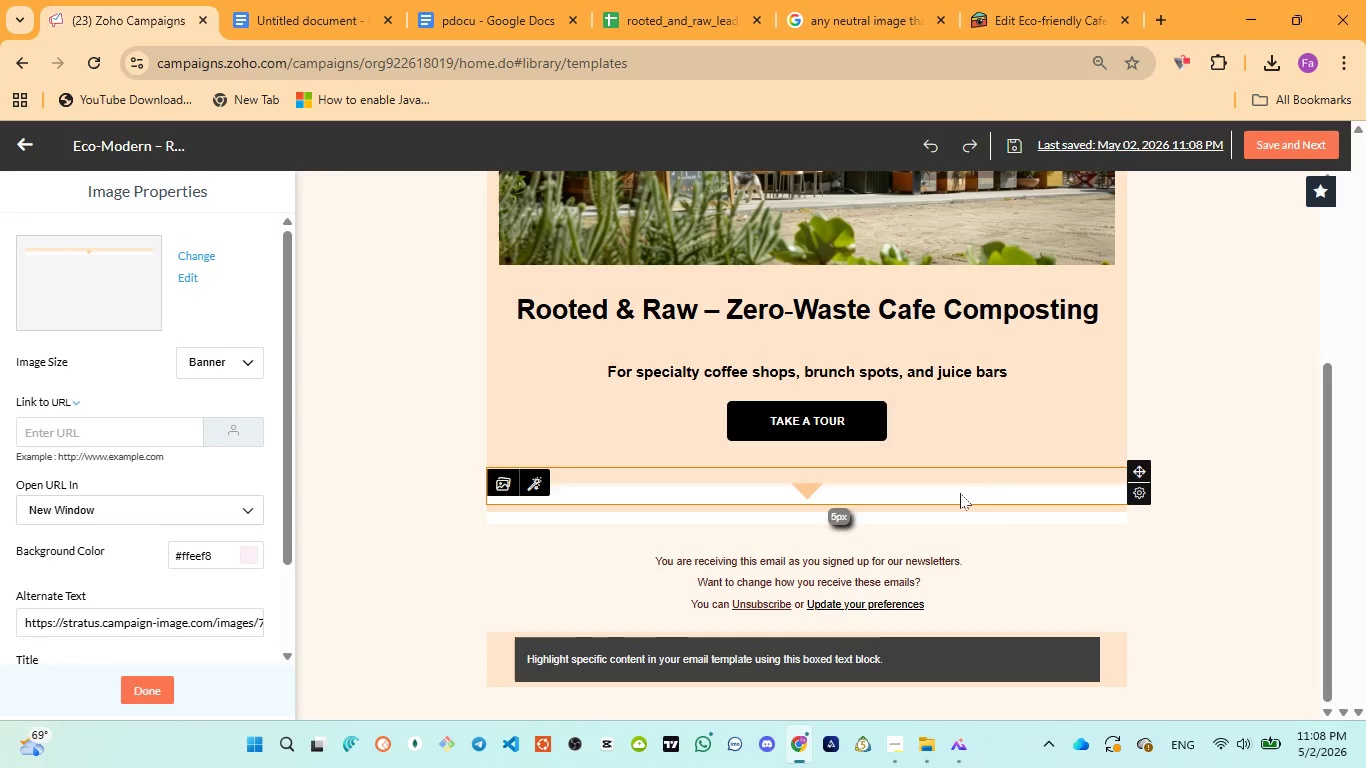 
double_click([960, 493])
 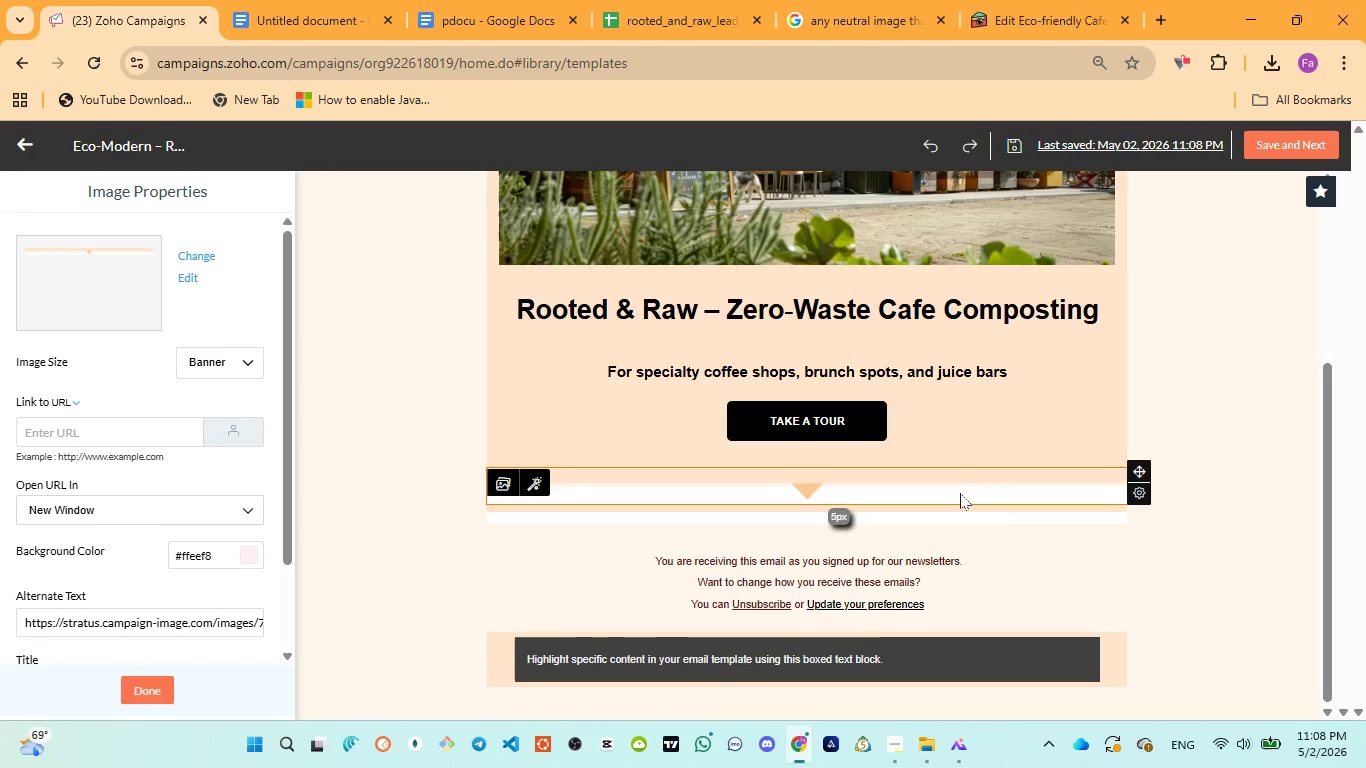 
triple_click([960, 493])
 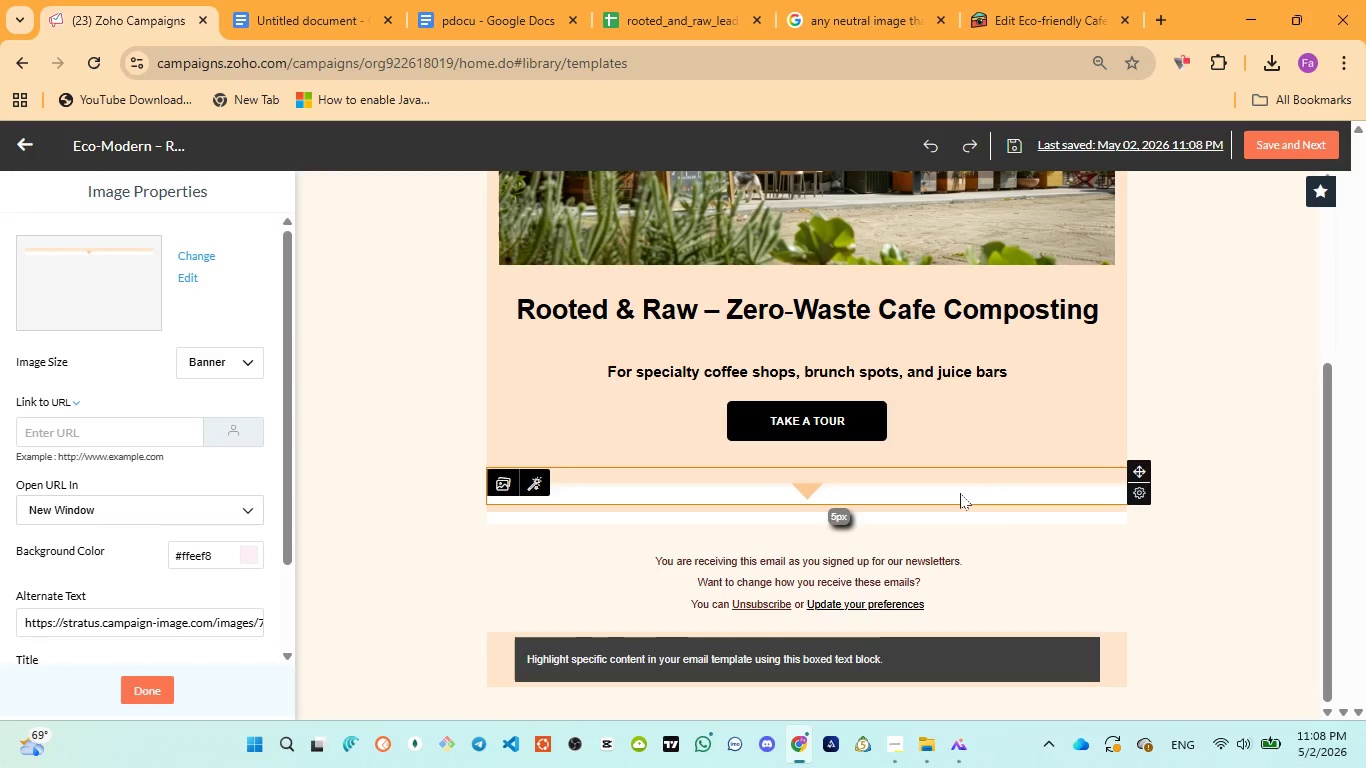 
triple_click([960, 493])
 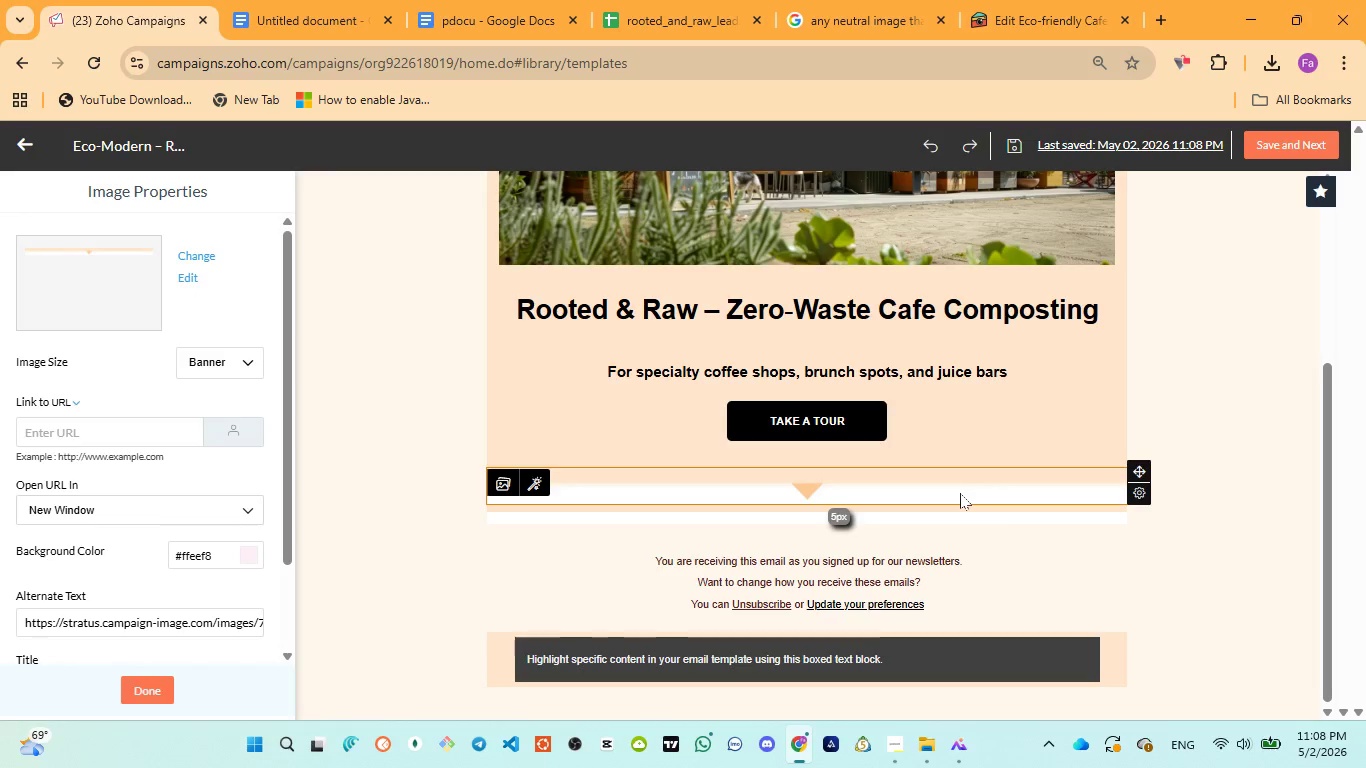 
triple_click([960, 493])
 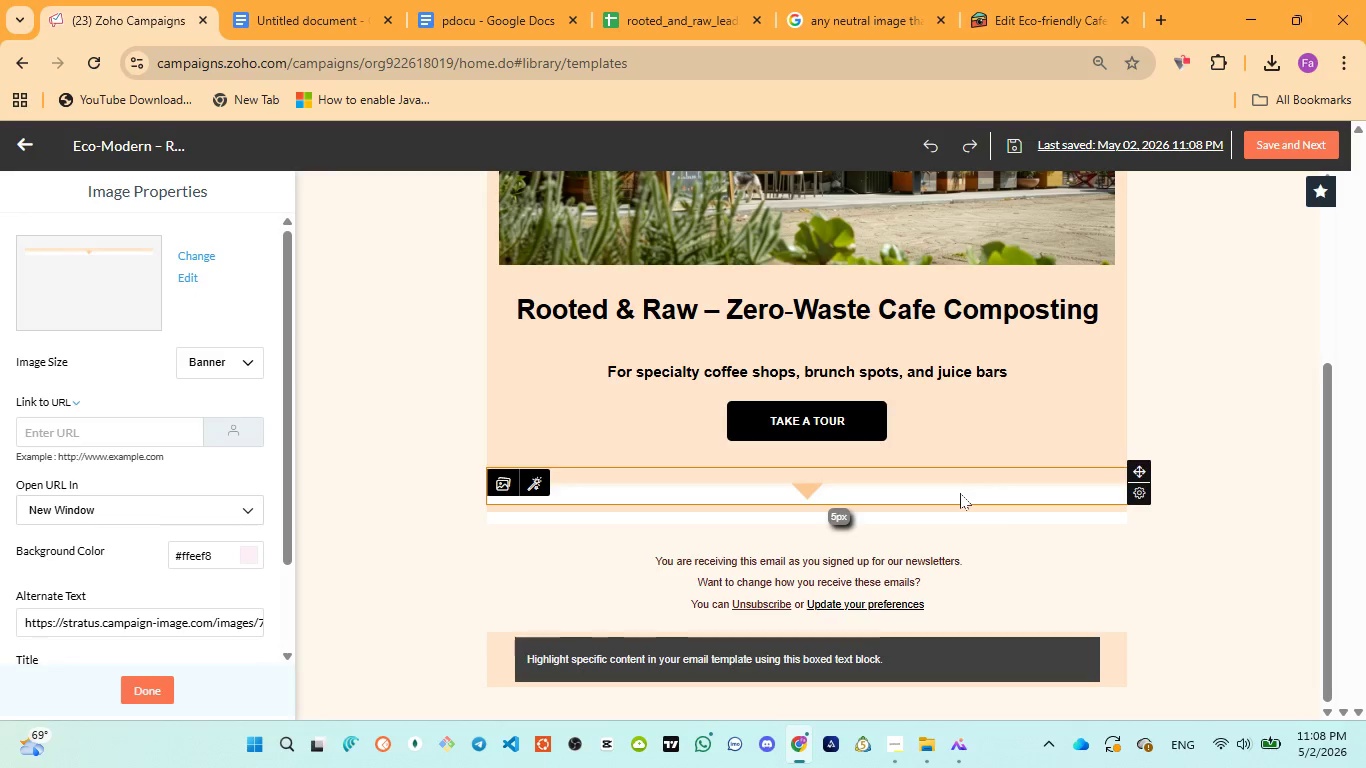 
triple_click([960, 493])
 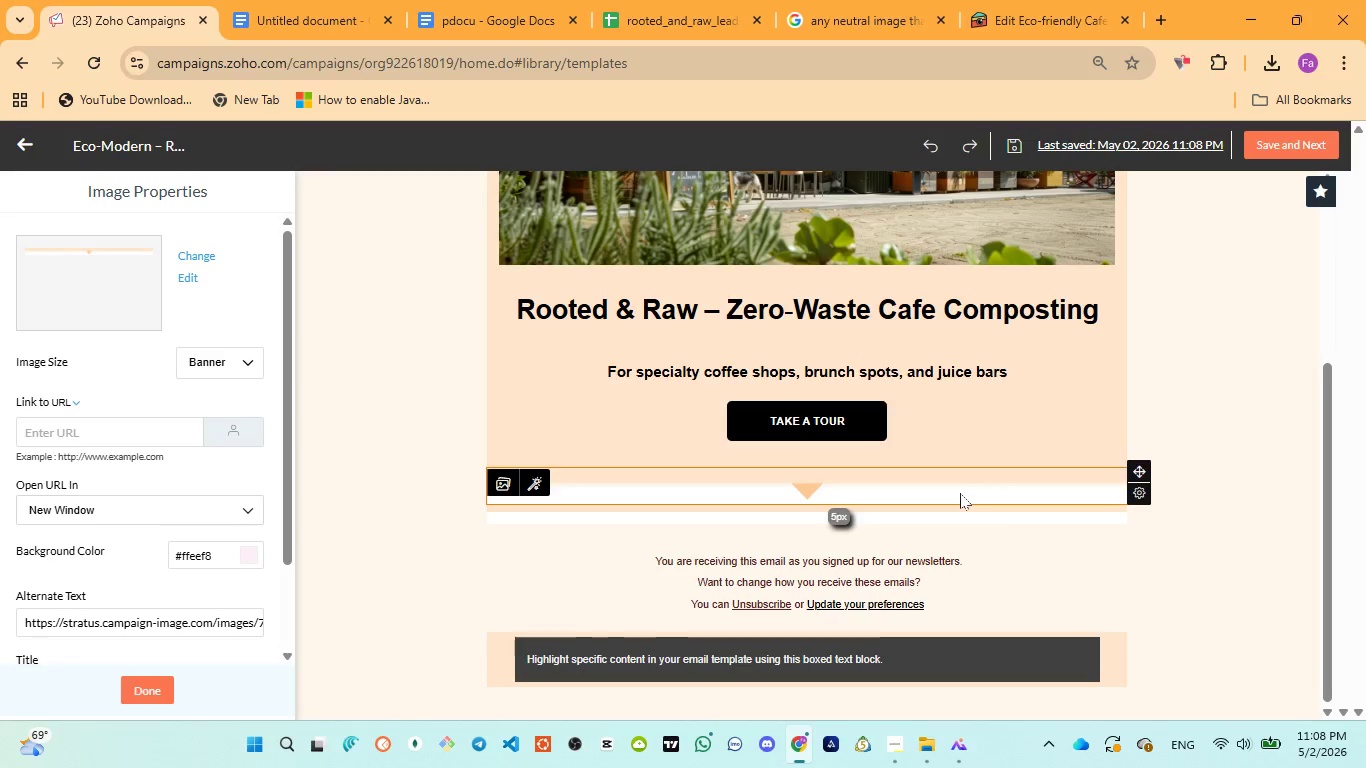 
triple_click([960, 493])
 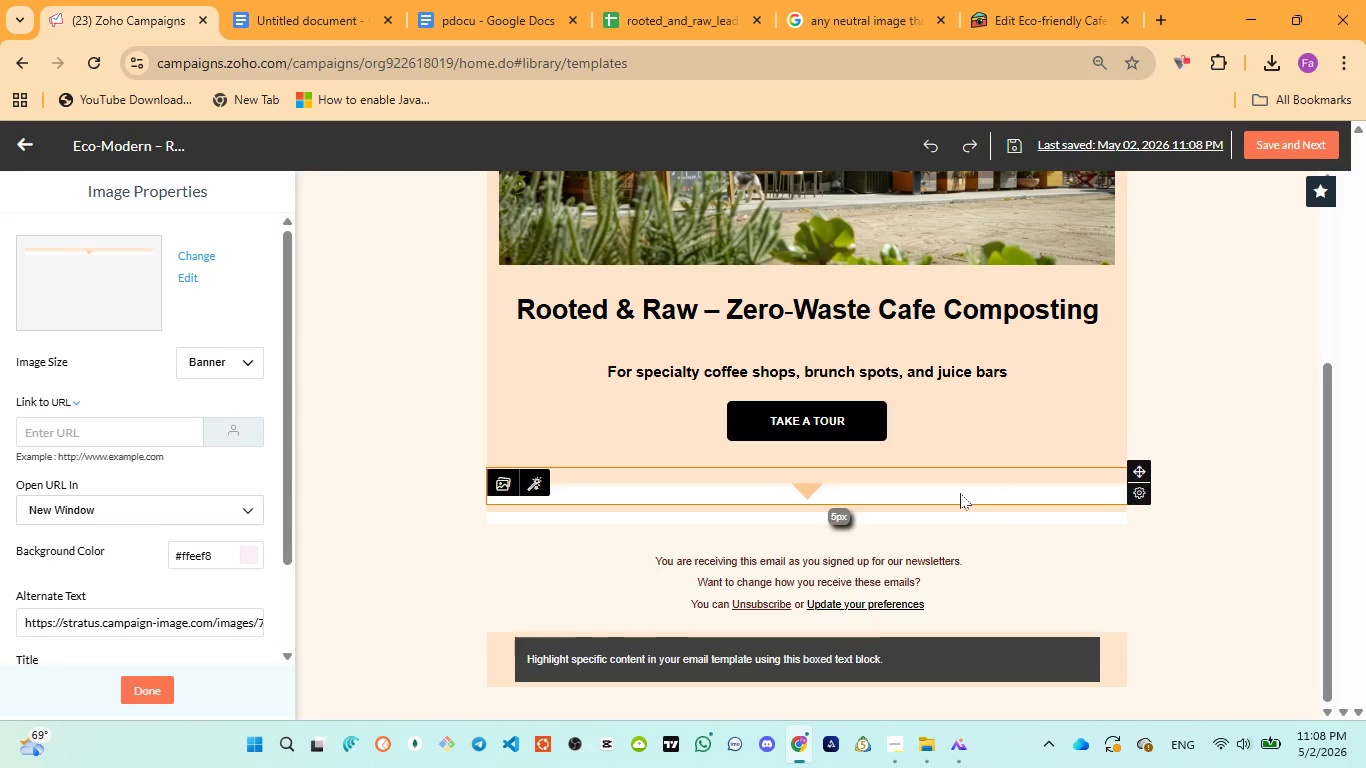 
triple_click([960, 493])
 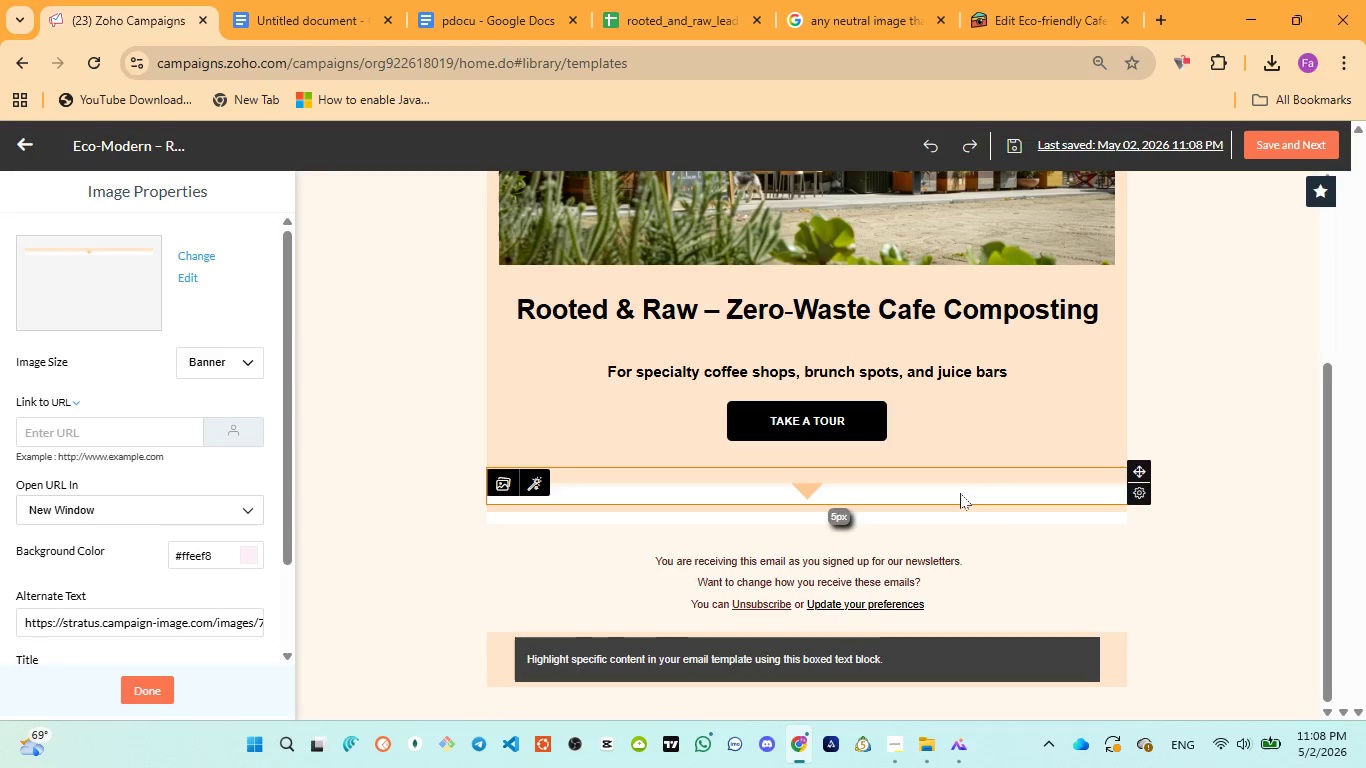 
triple_click([960, 493])
 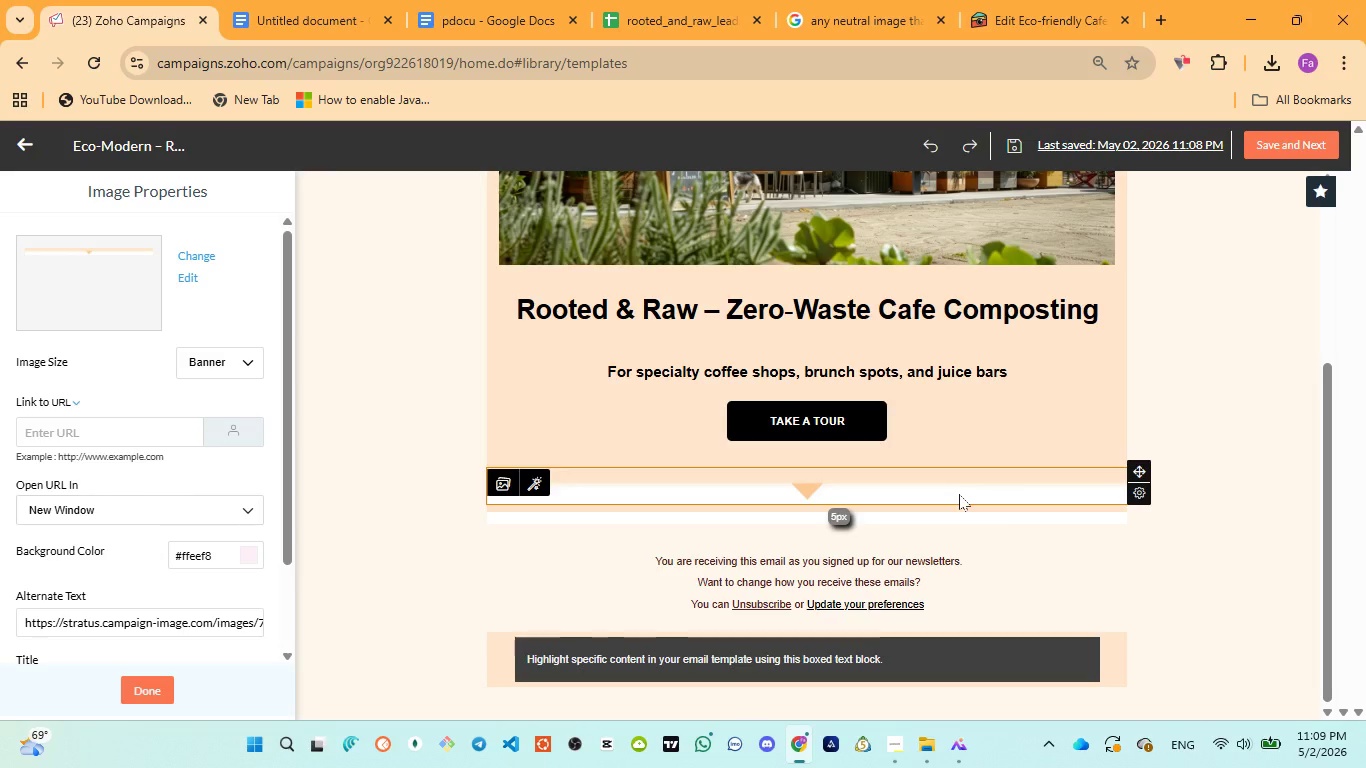 
wait(46.11)
 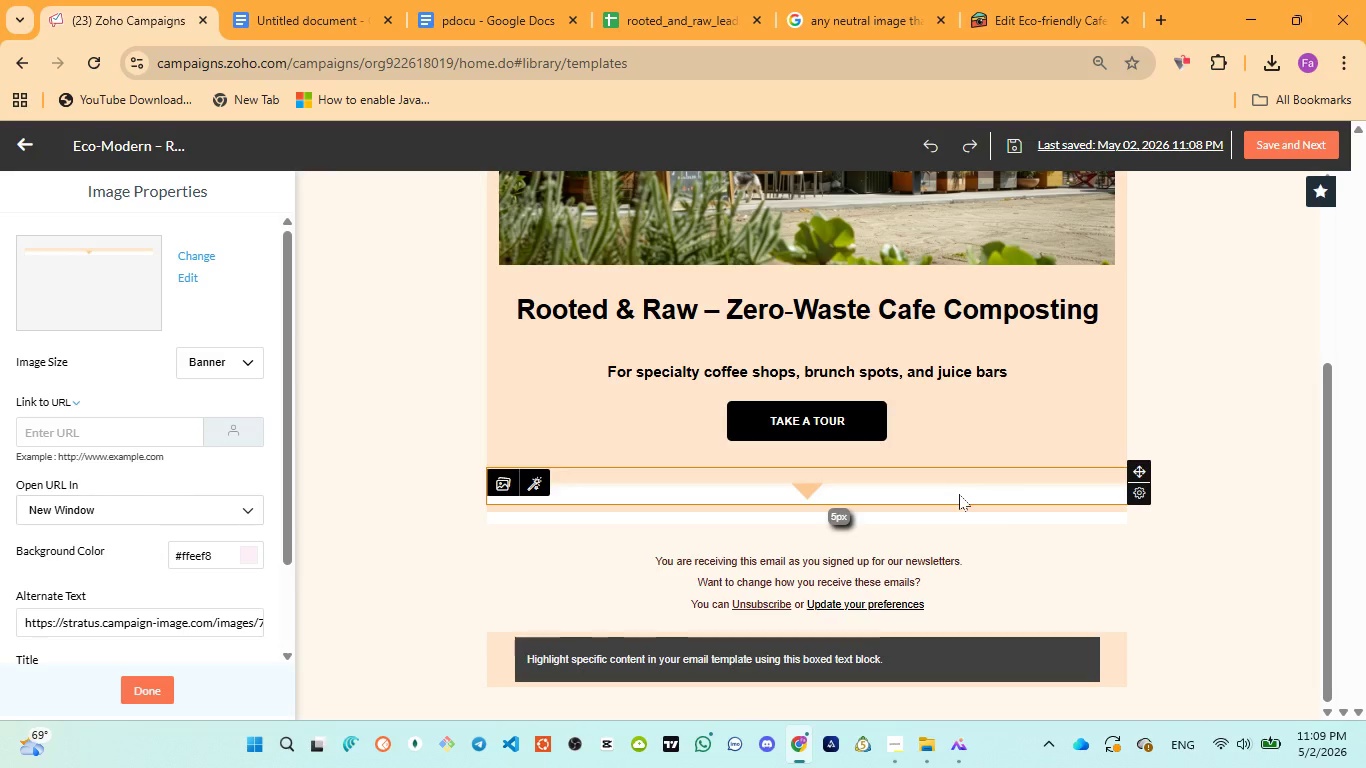 
left_click([151, 684])
 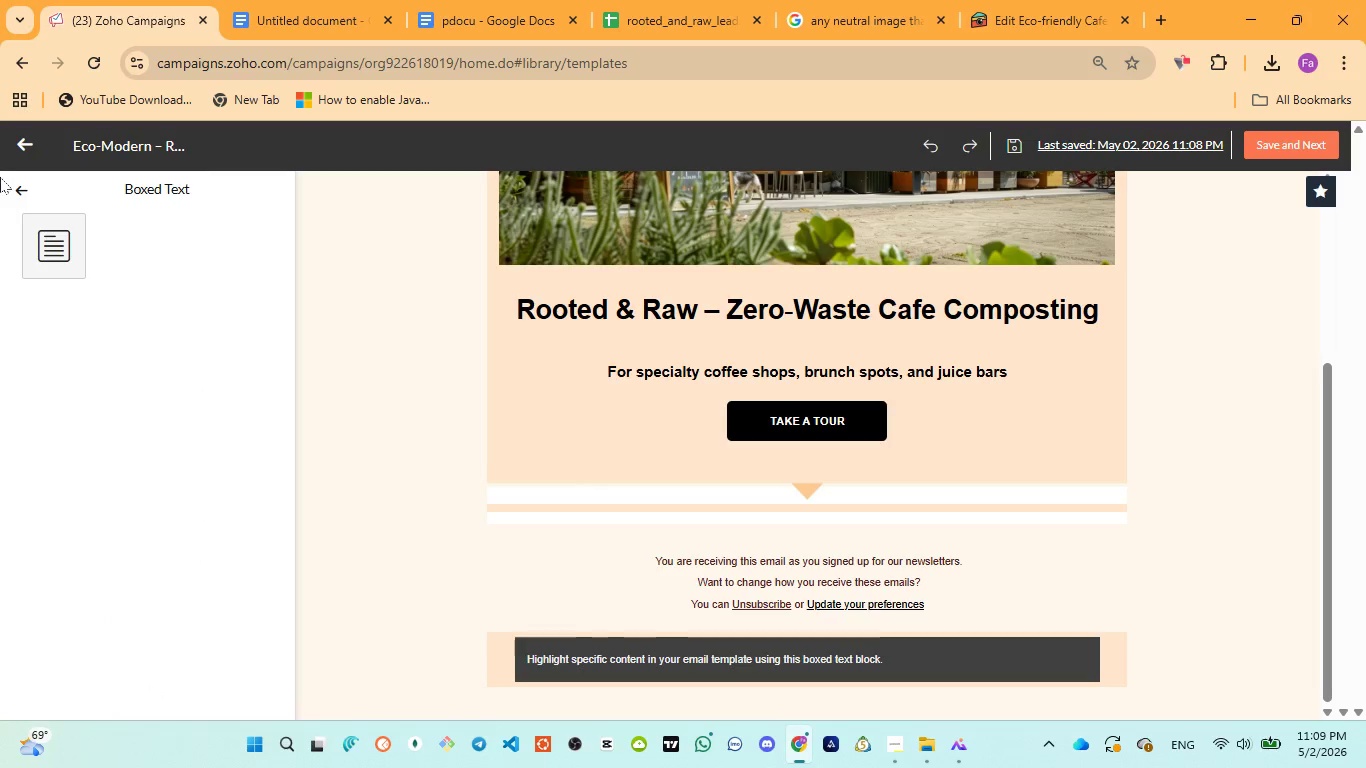 
wait(5.52)
 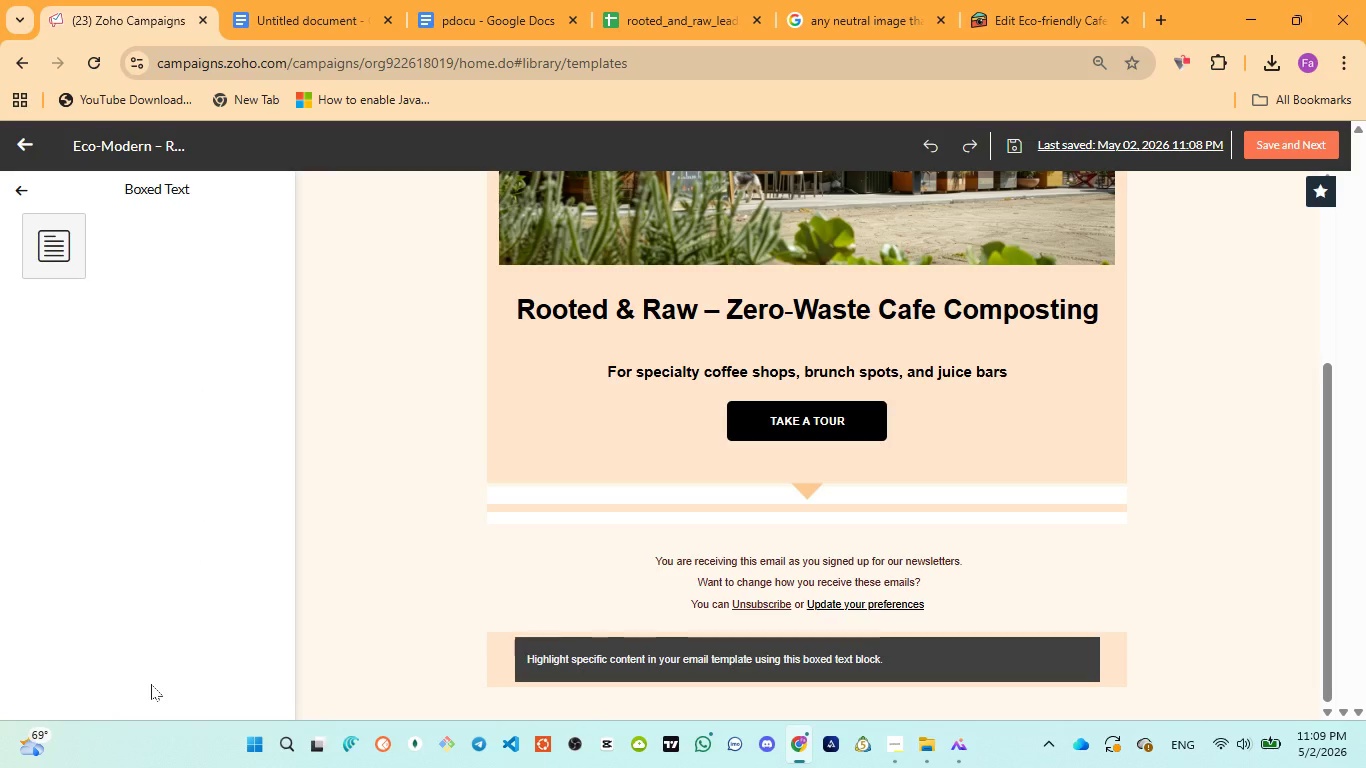 
left_click([20, 184])
 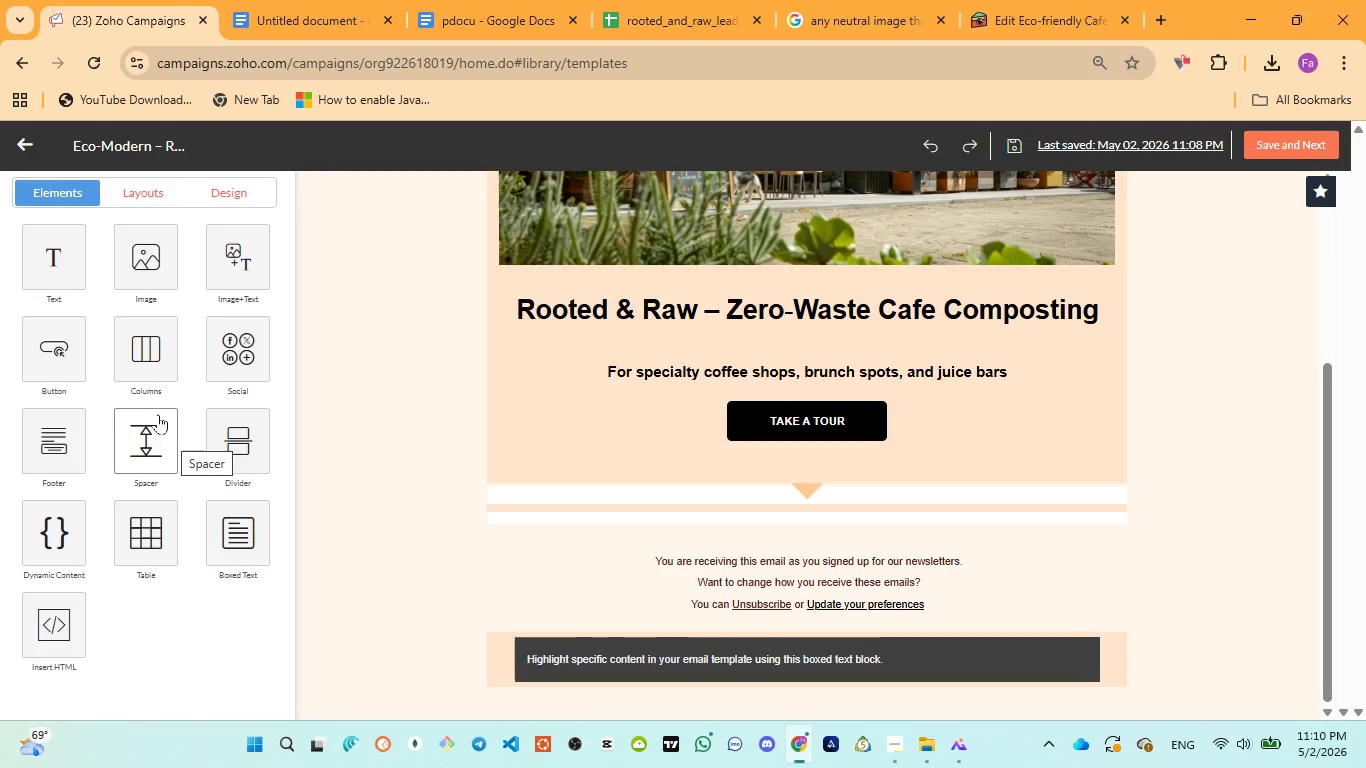 
wait(33.95)
 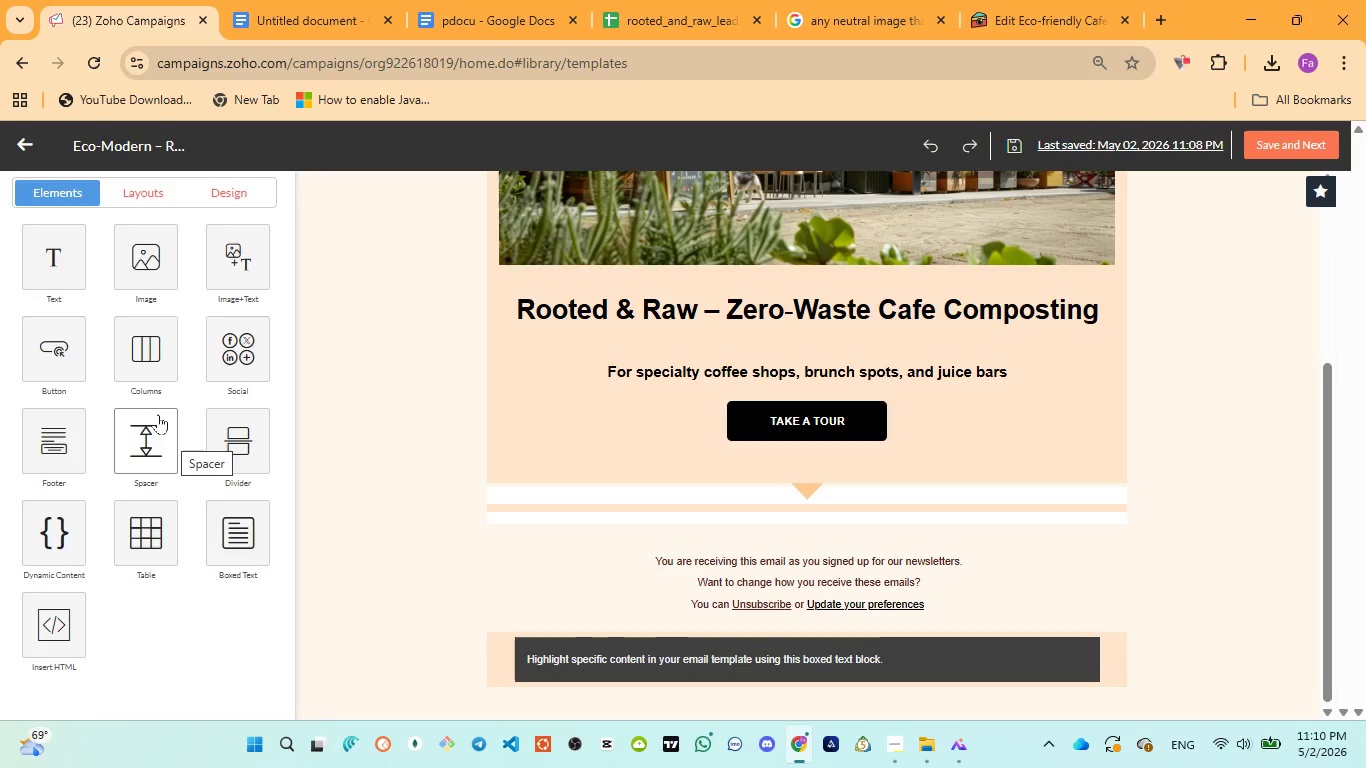 
left_click([1130, 644])
 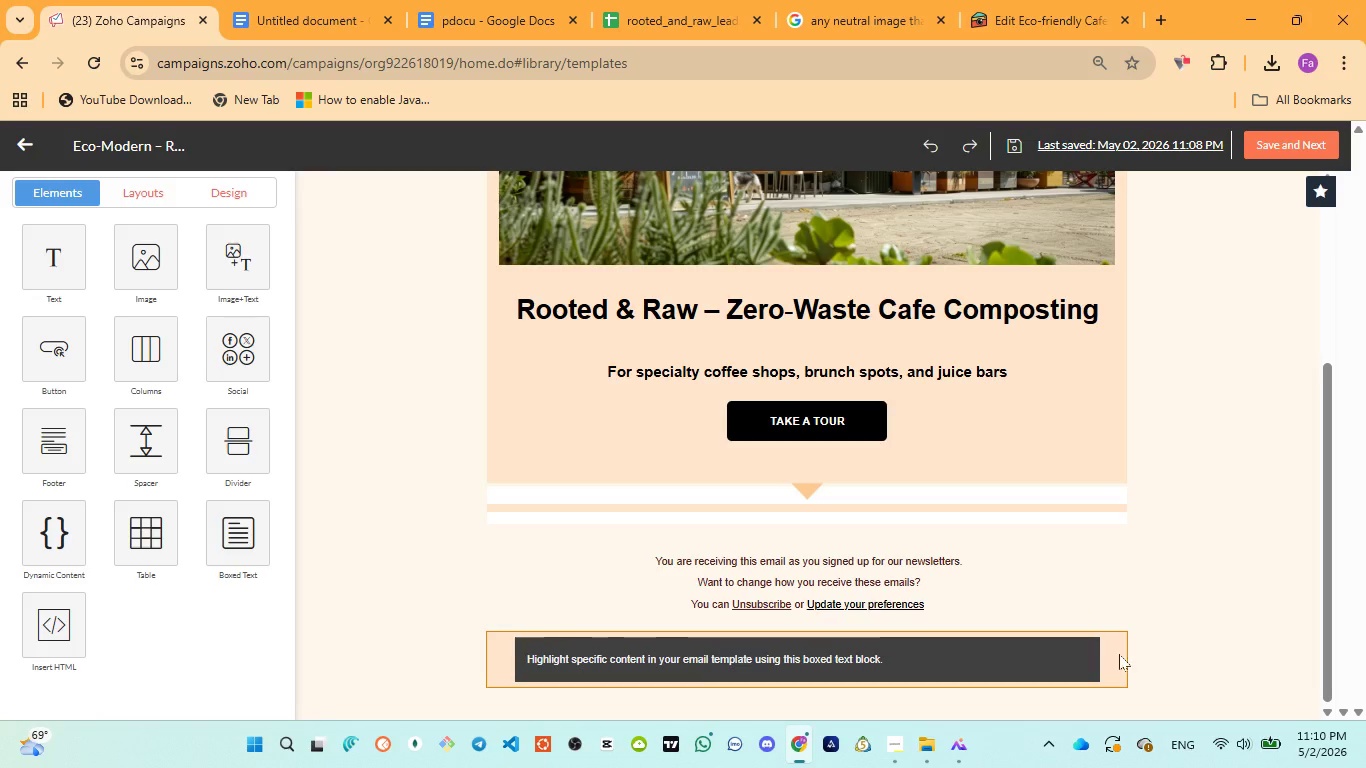 
left_click([1125, 655])
 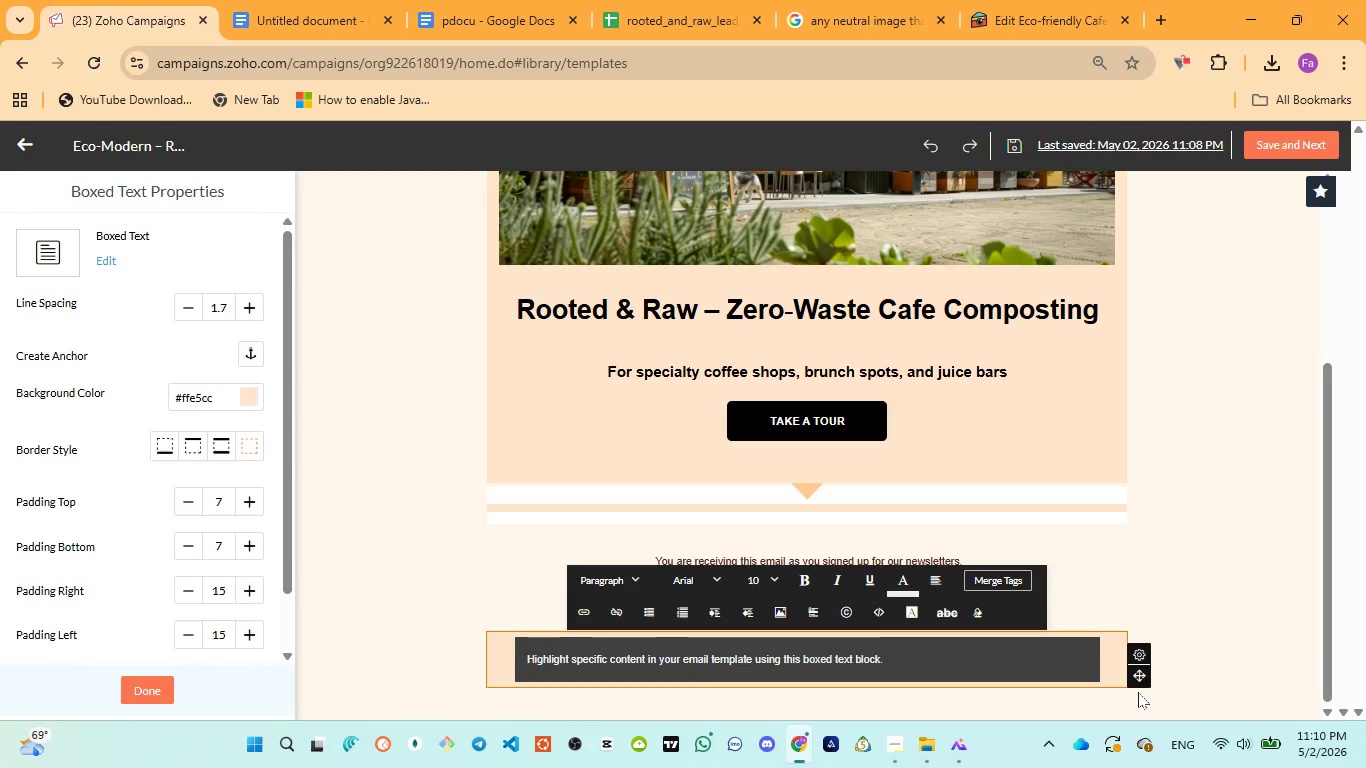 
wait(18.36)
 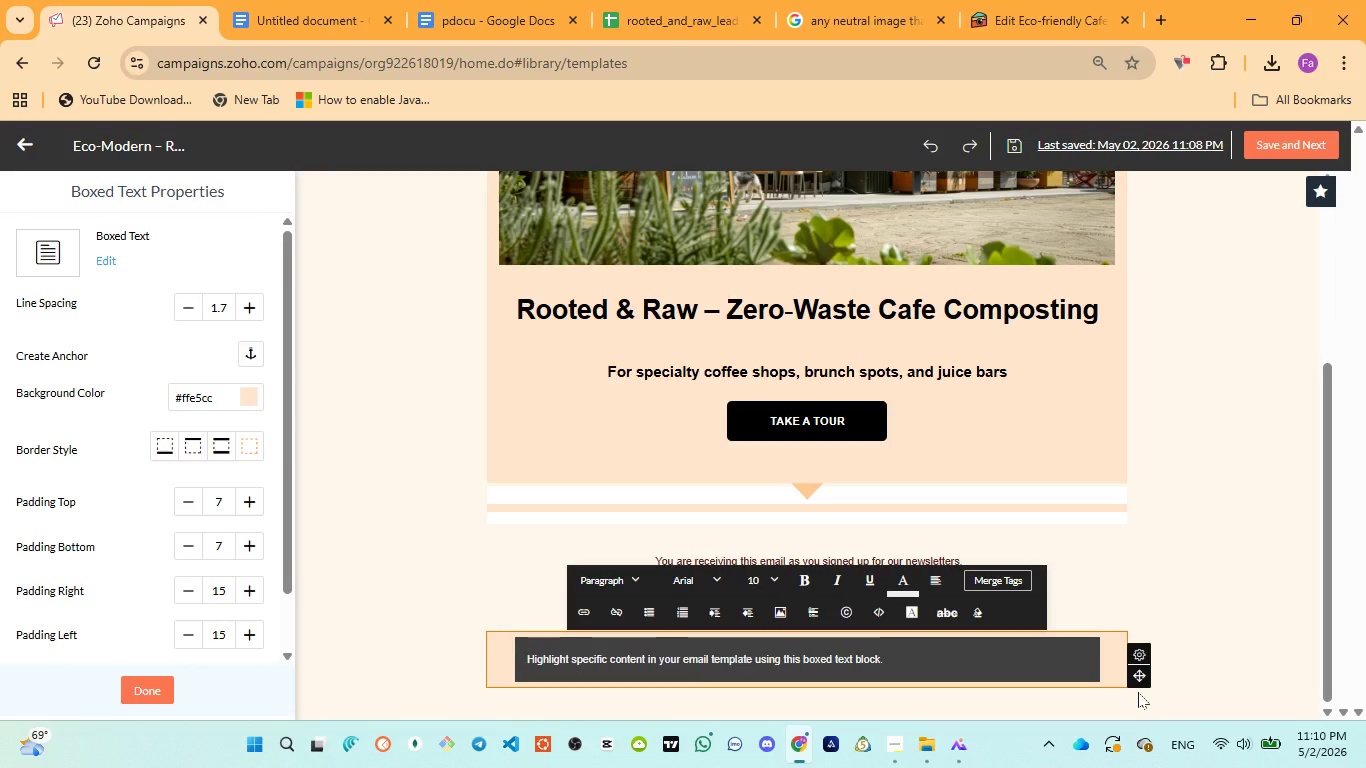 
mouse_move([1136, 626])
 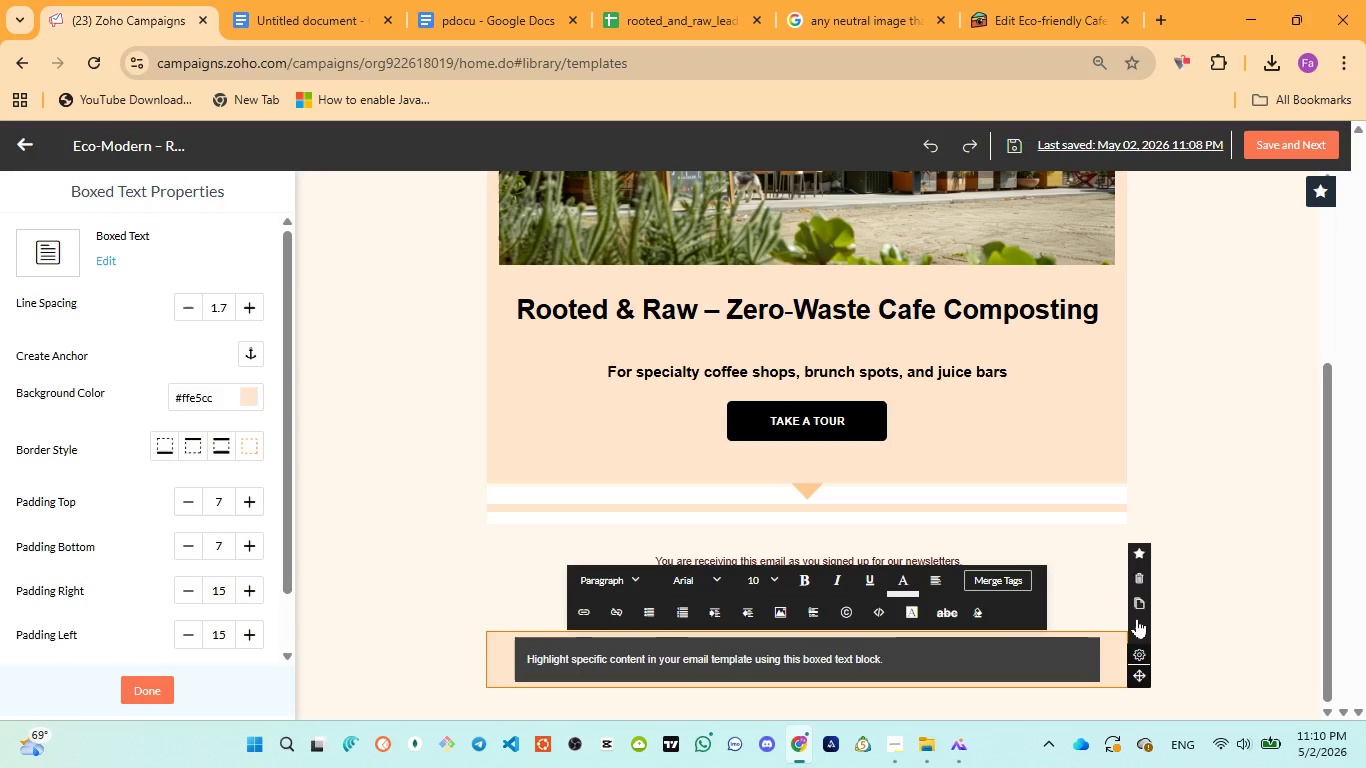 
left_click([1137, 618])
 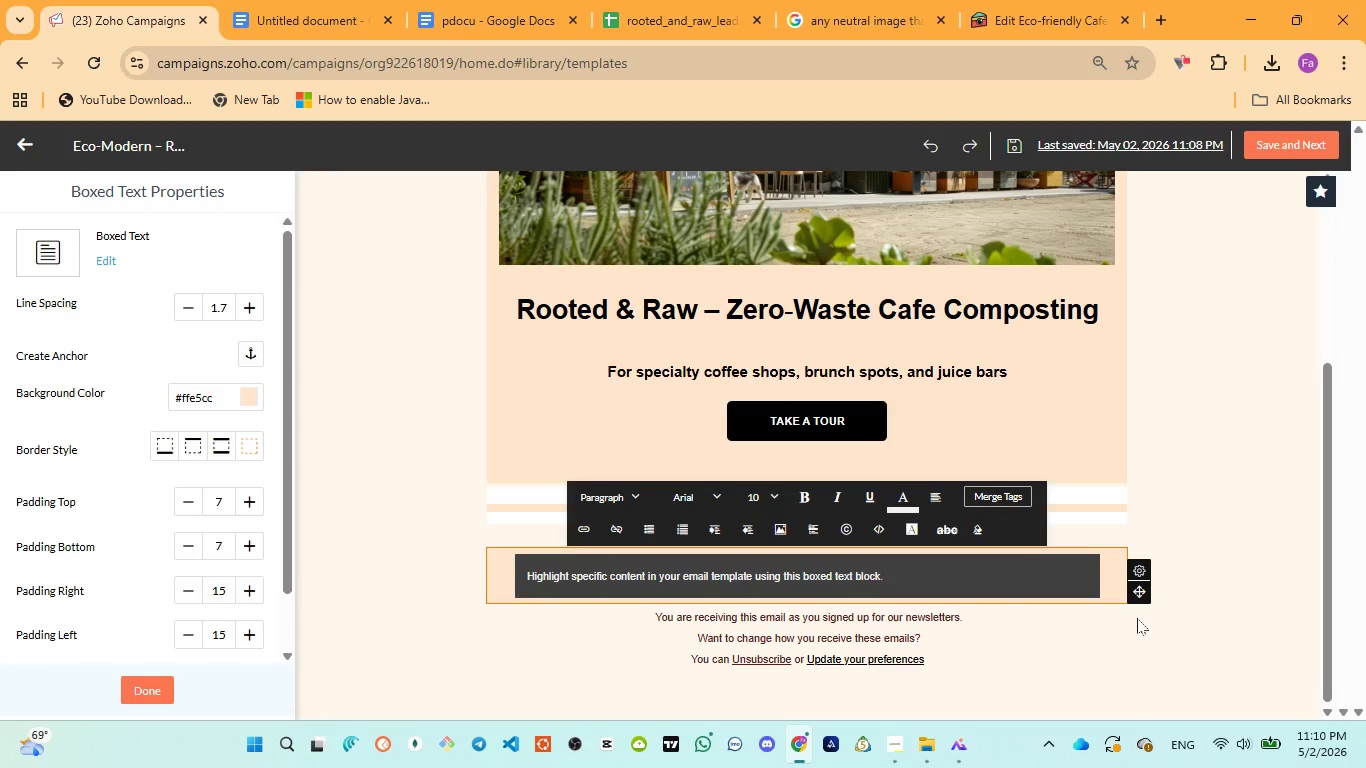 
left_click([1137, 618])
 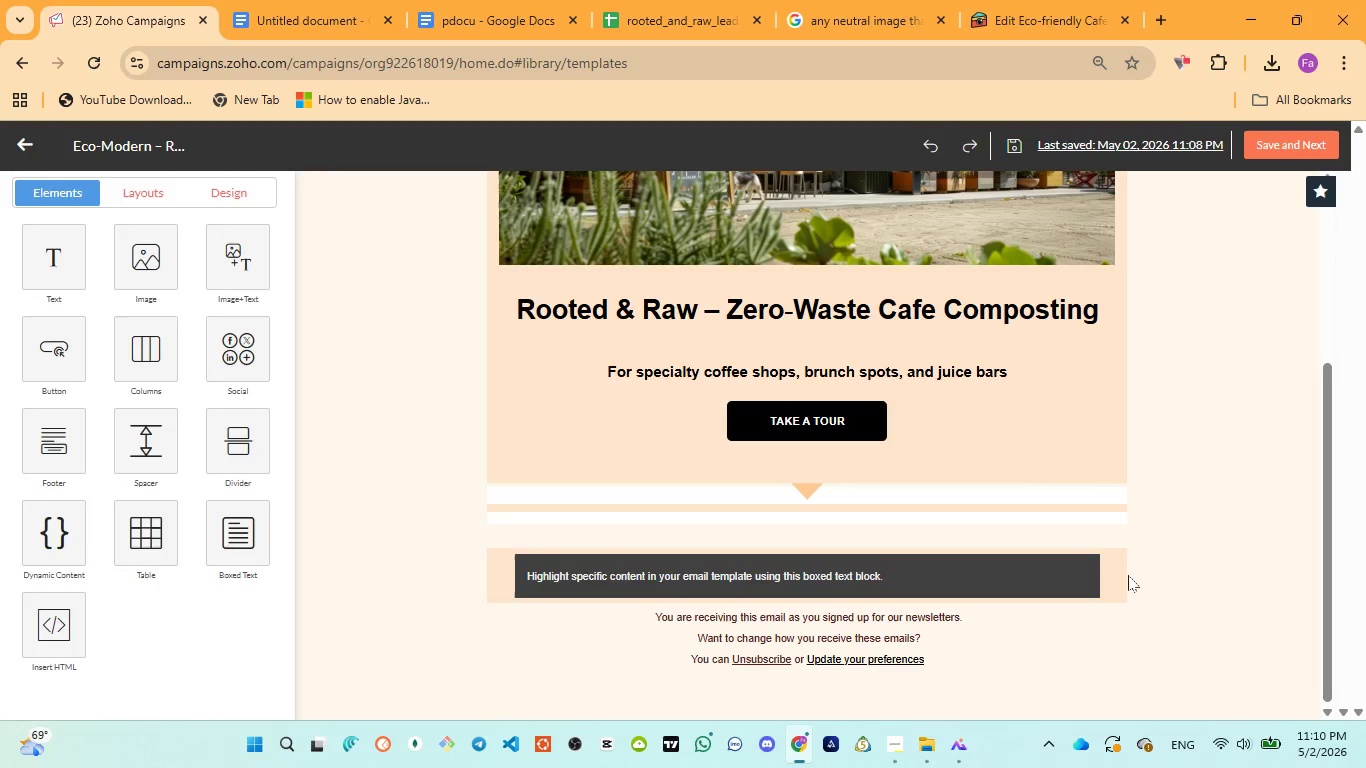 
left_click([1117, 573])
 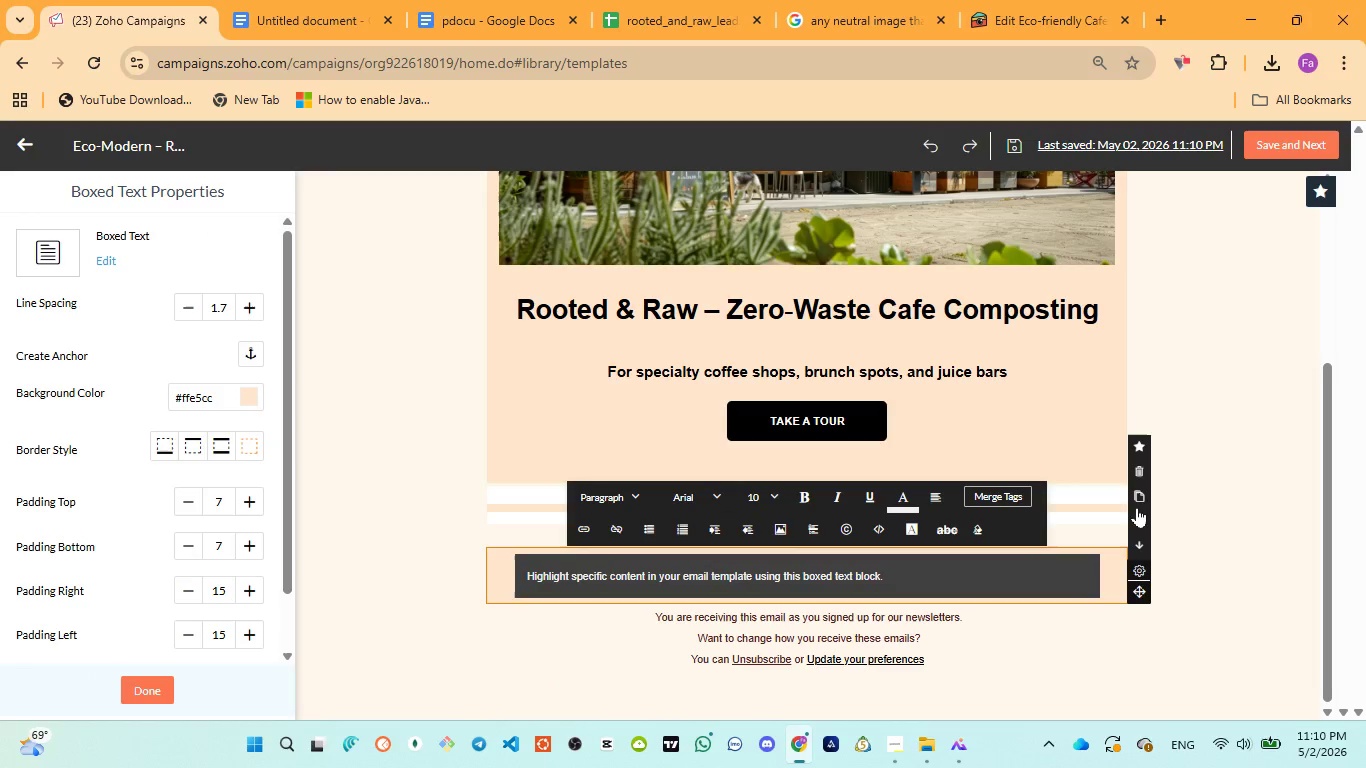 
left_click([1137, 504])
 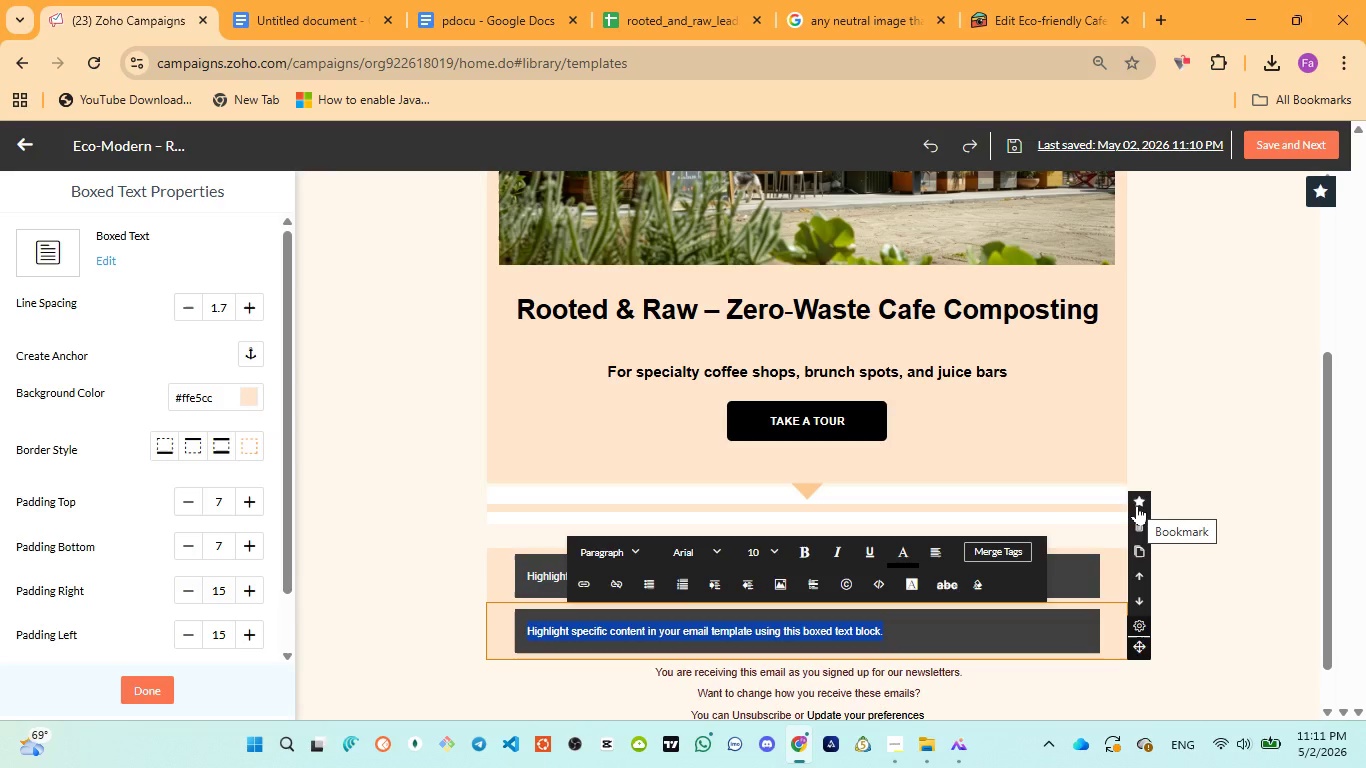 
wait(55.27)
 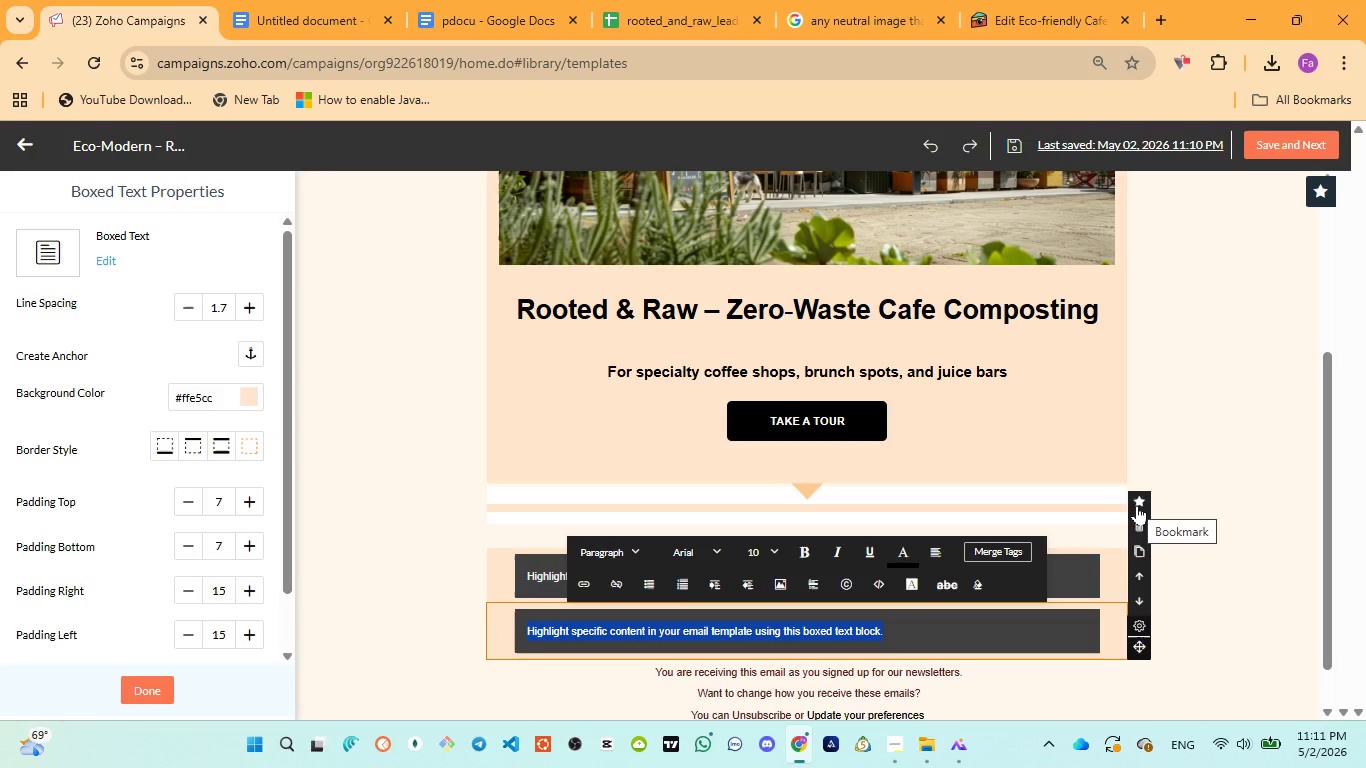 
mouse_move([1143, 616])
 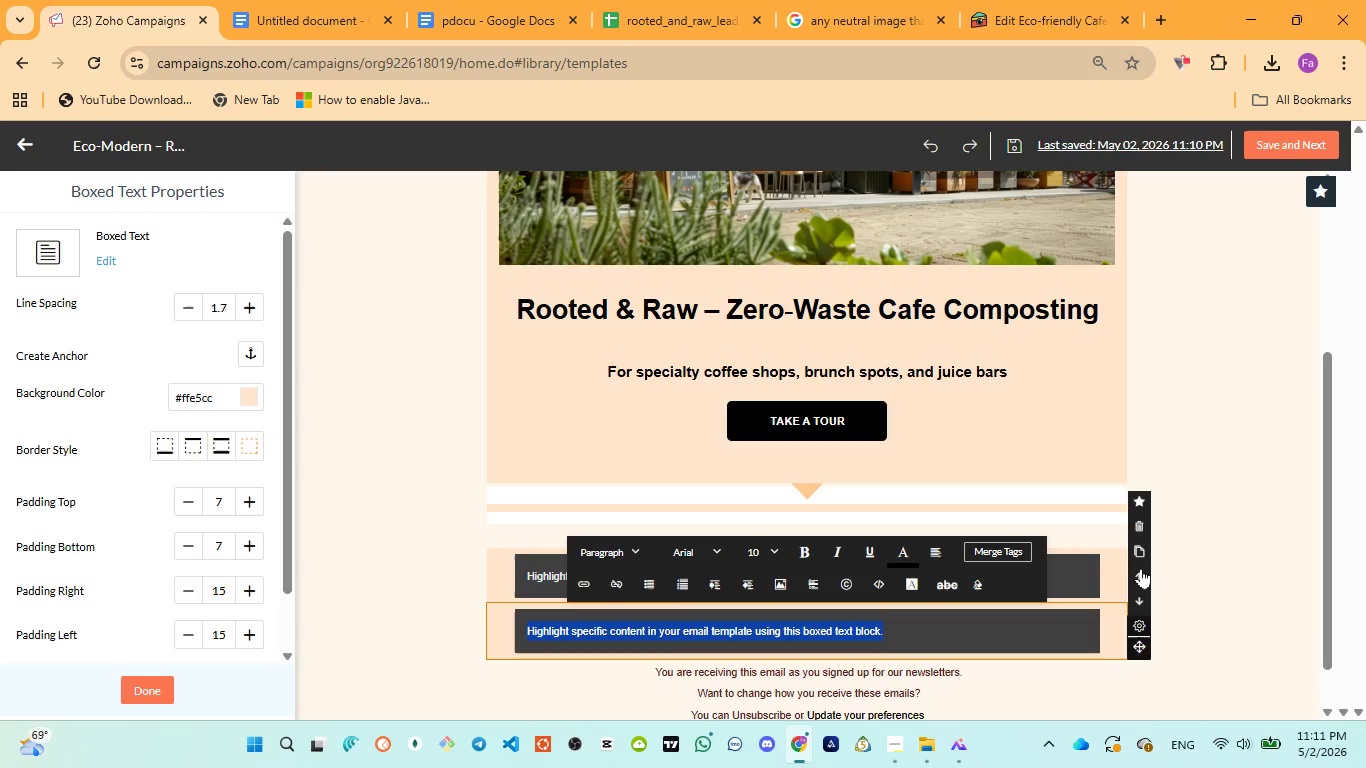 
left_click([1141, 568])
 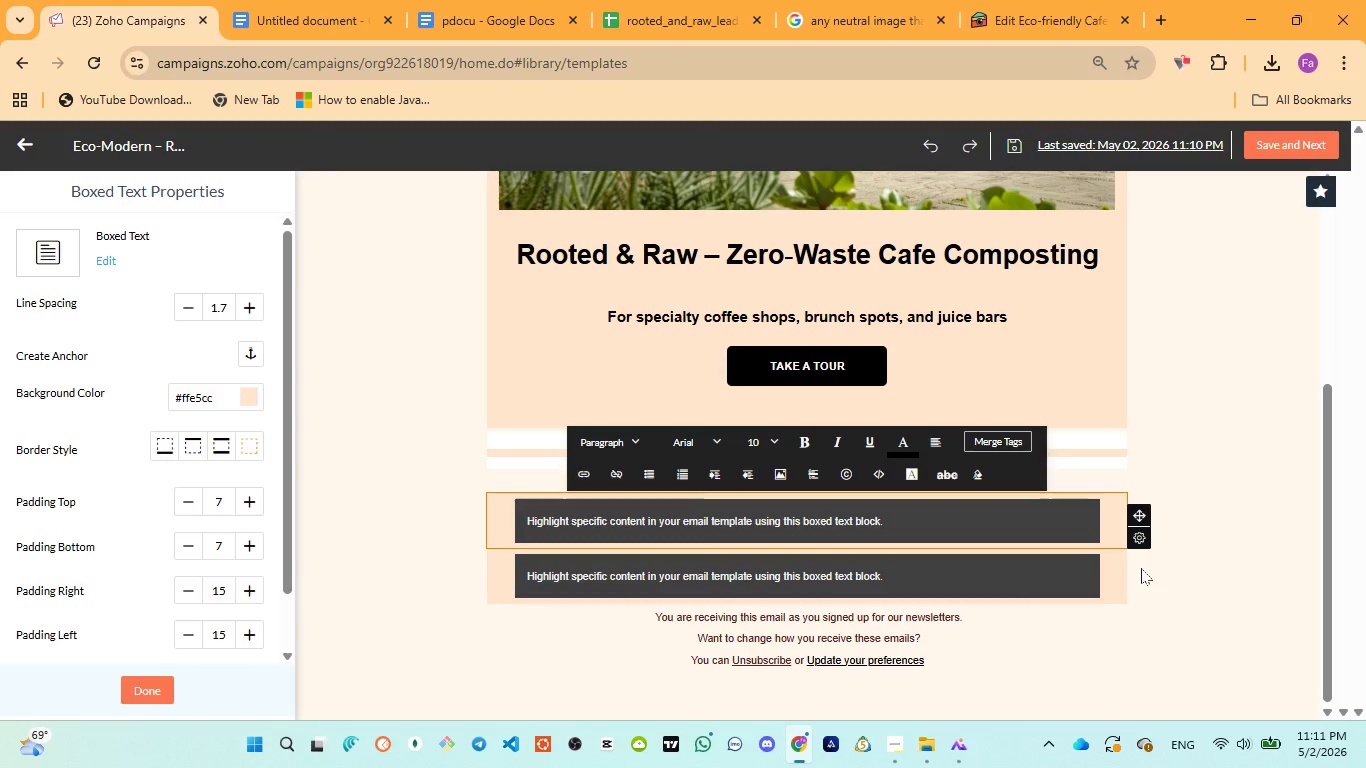 
left_click([1141, 568])
 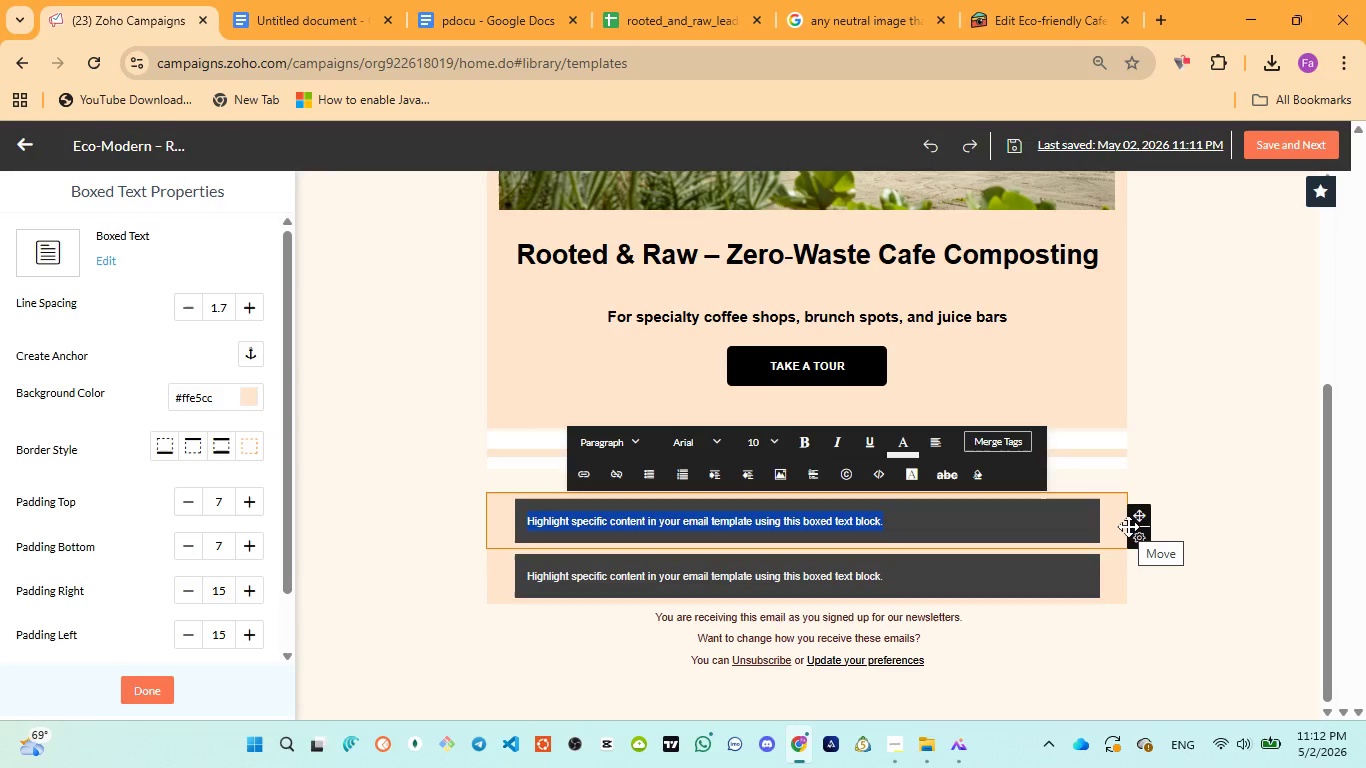 
wait(33.66)
 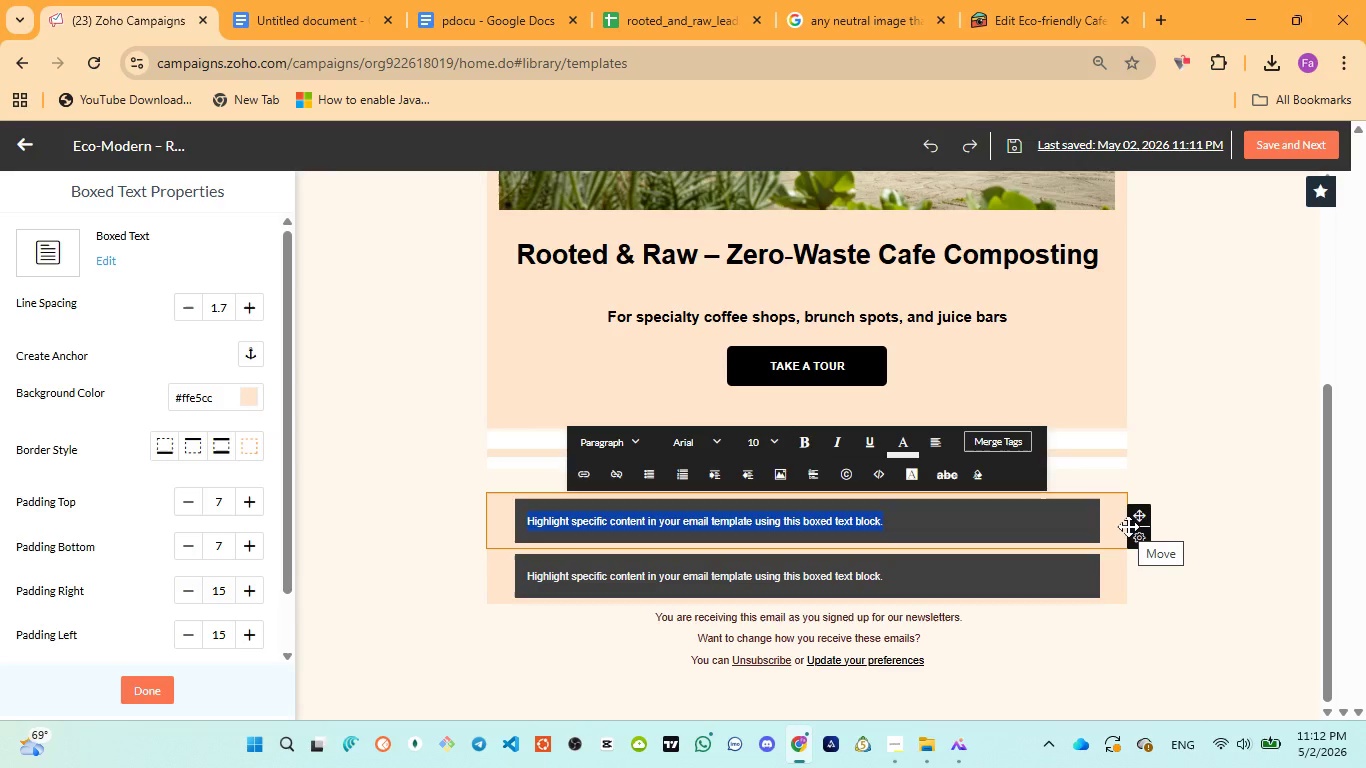 
left_click([1195, 570])
 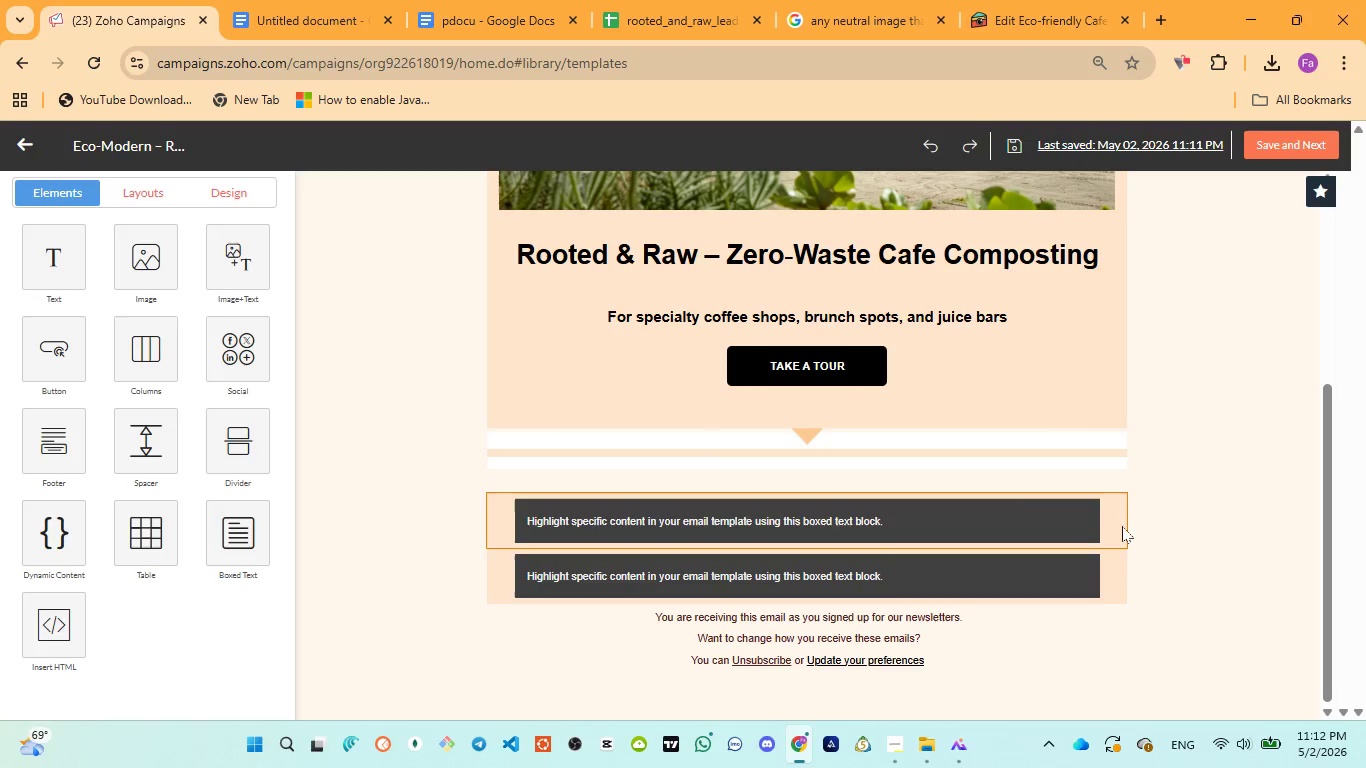 
left_click([1108, 603])
 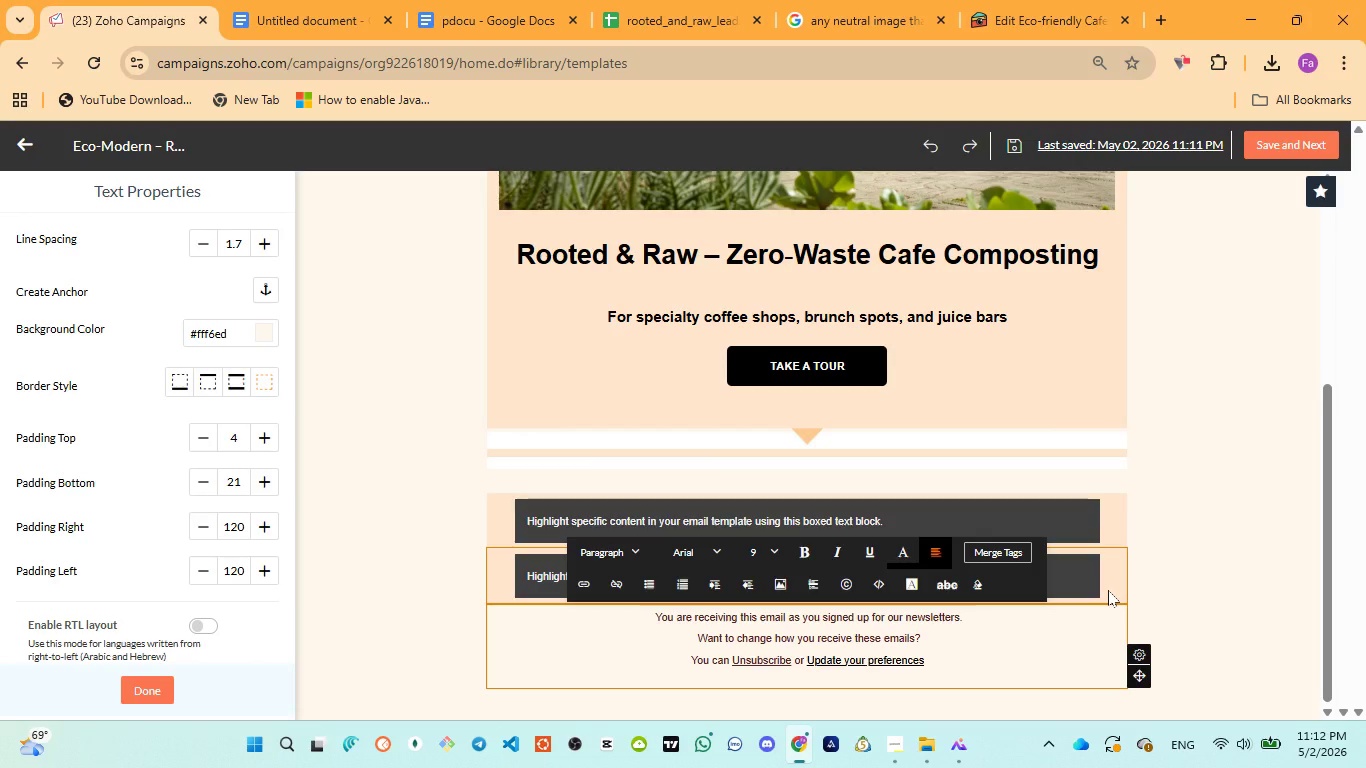 
left_click([1108, 590])
 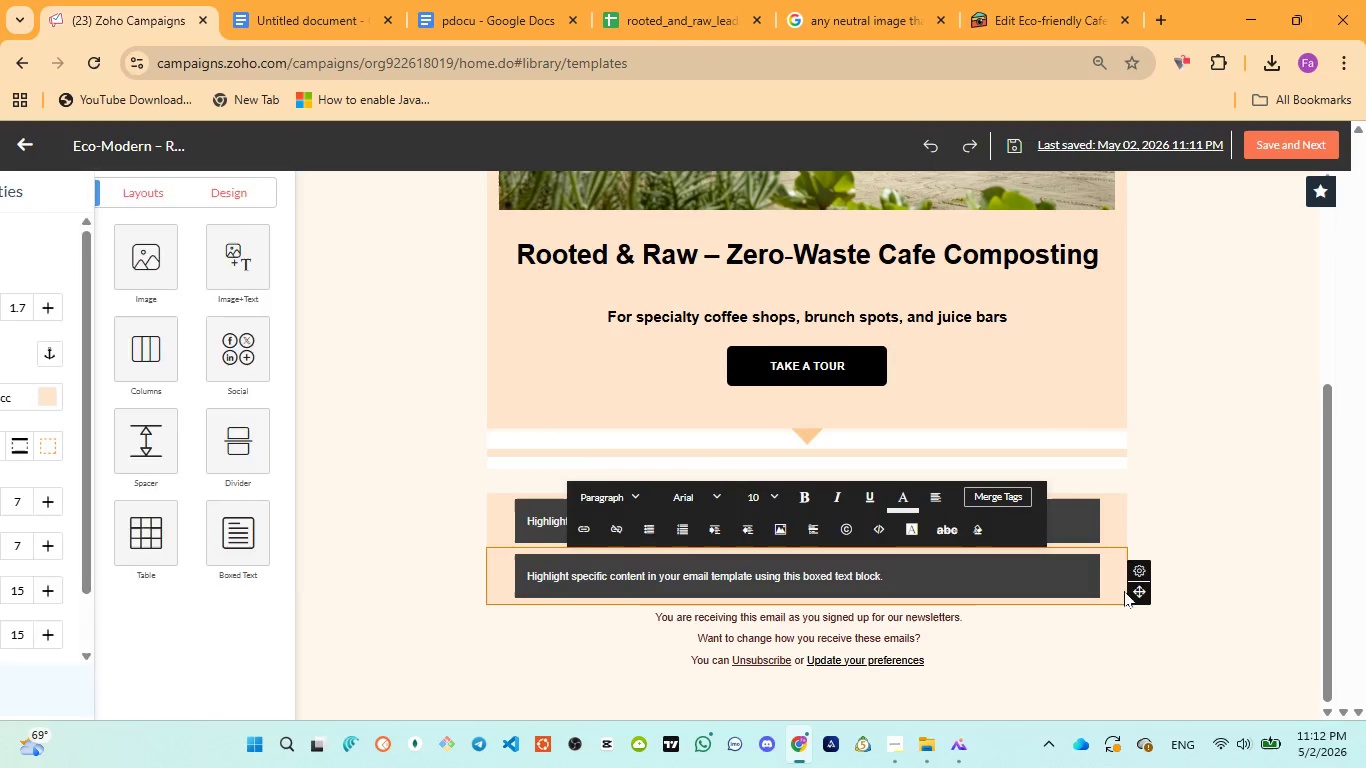 
mouse_move([1143, 567])
 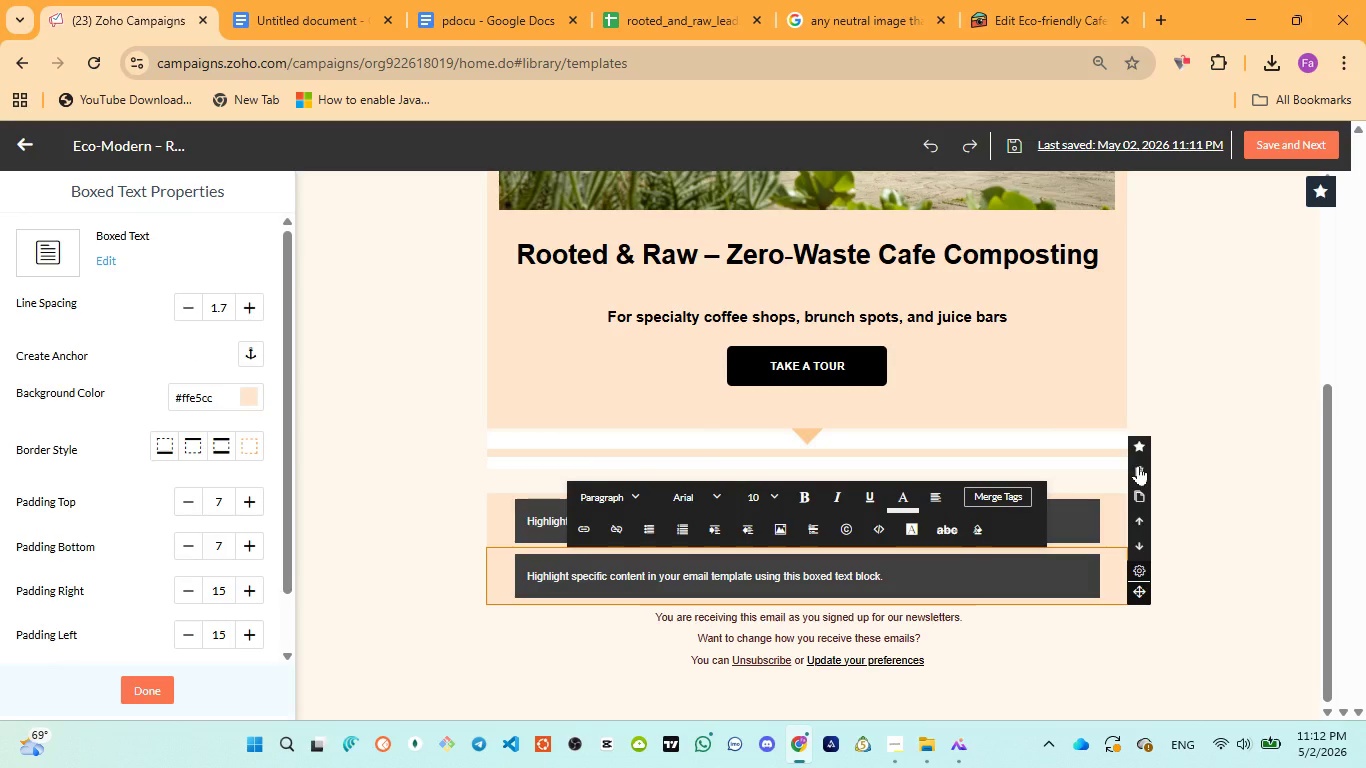 
left_click([1138, 465])
 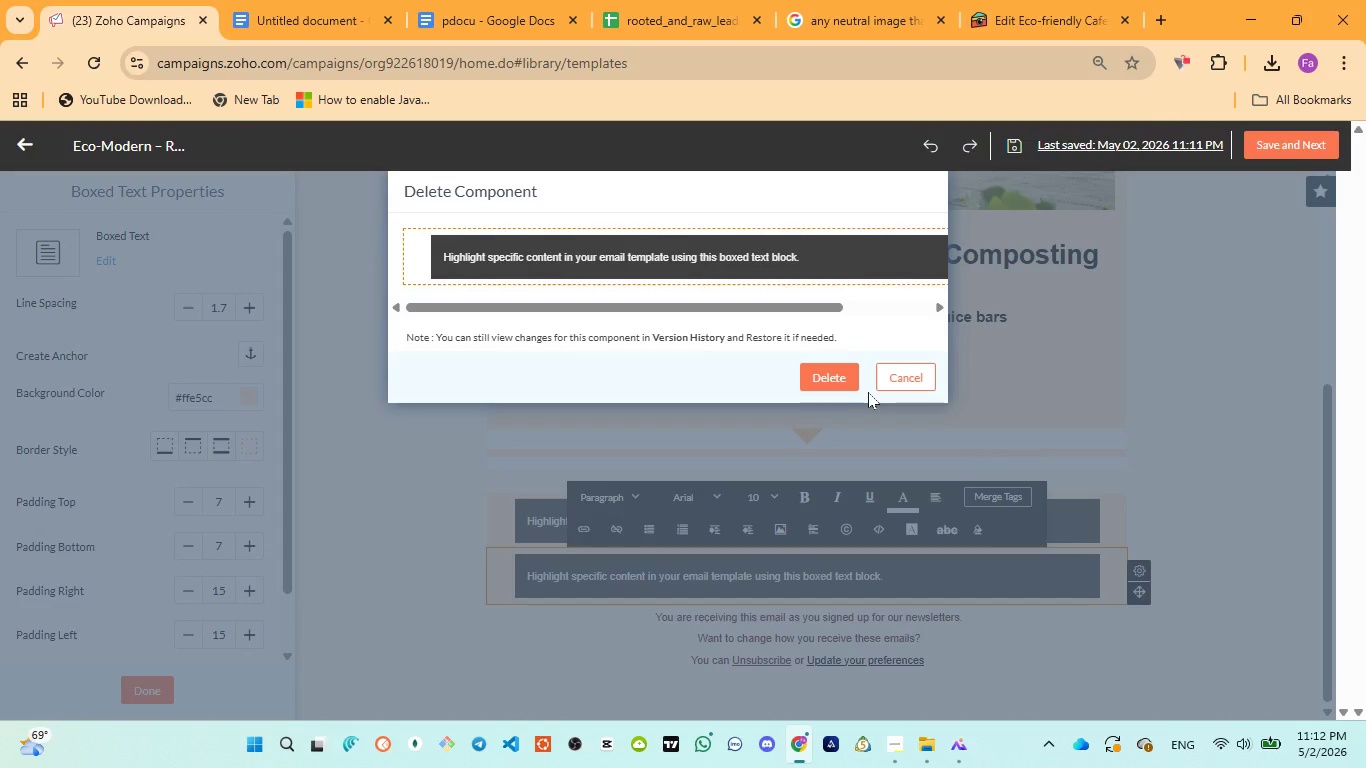 
left_click([845, 384])
 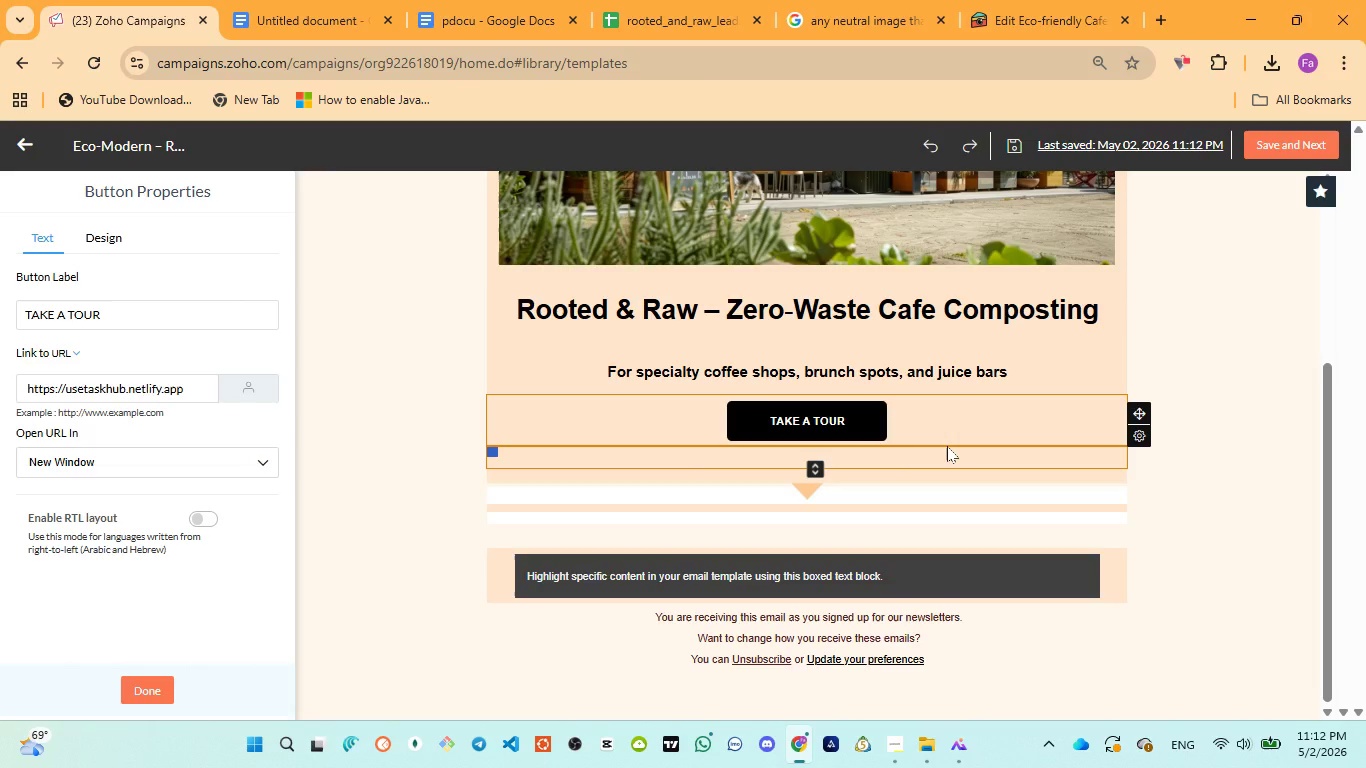 
wait(12.91)
 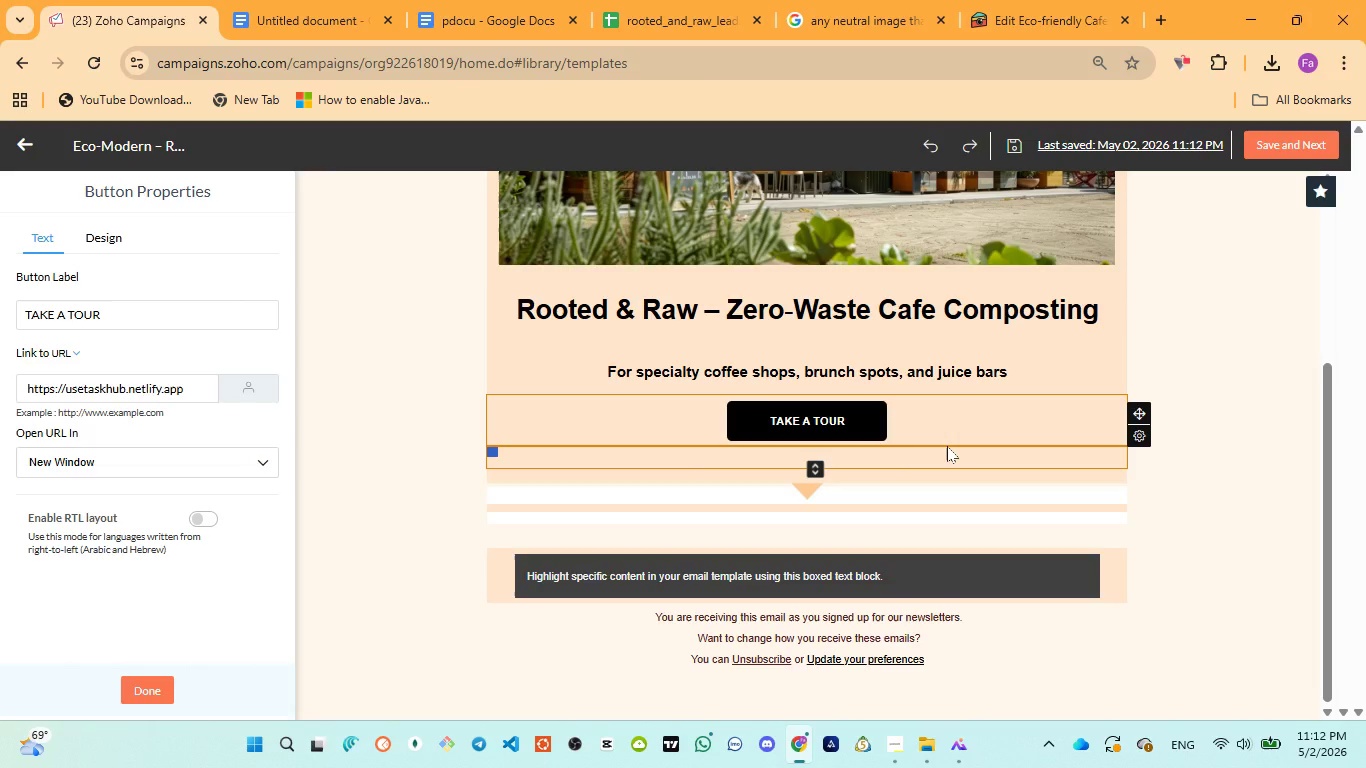 
left_click([1127, 569])
 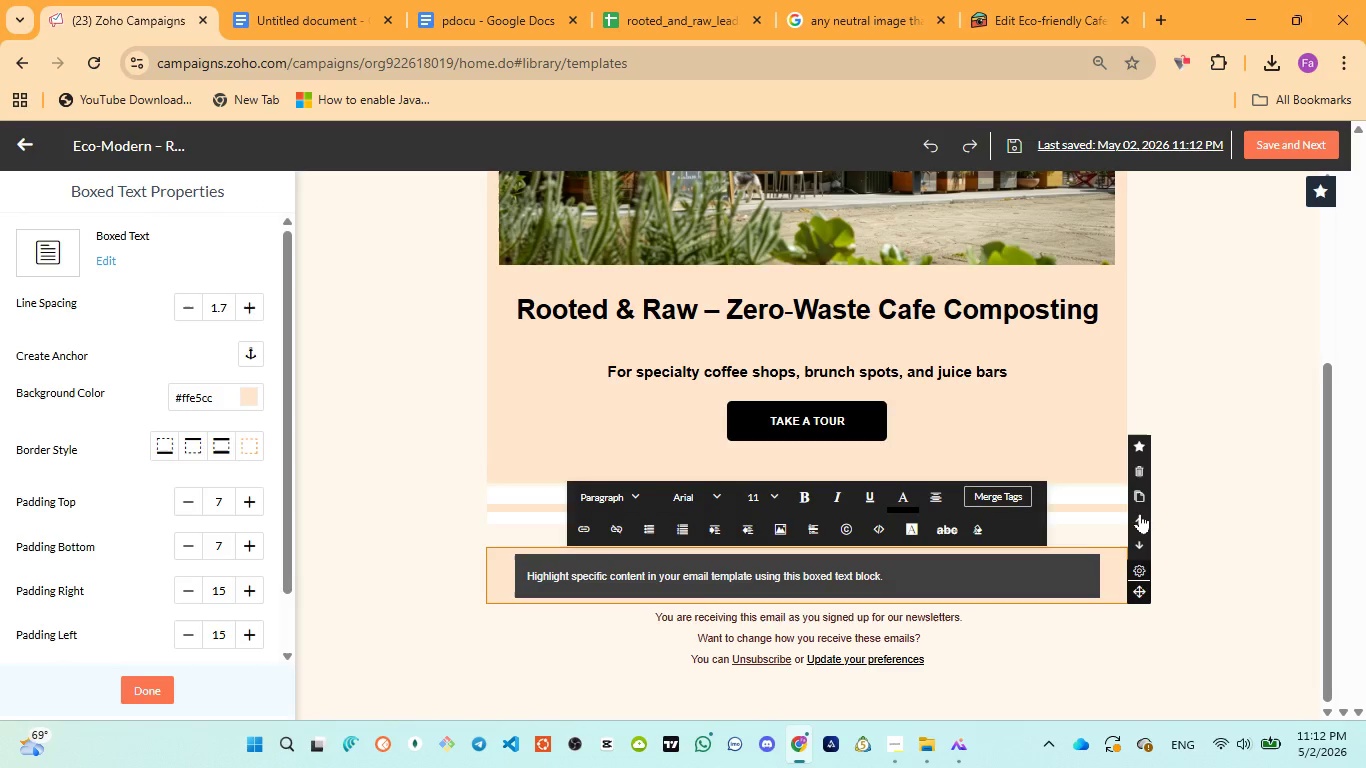 
left_click([1139, 513])
 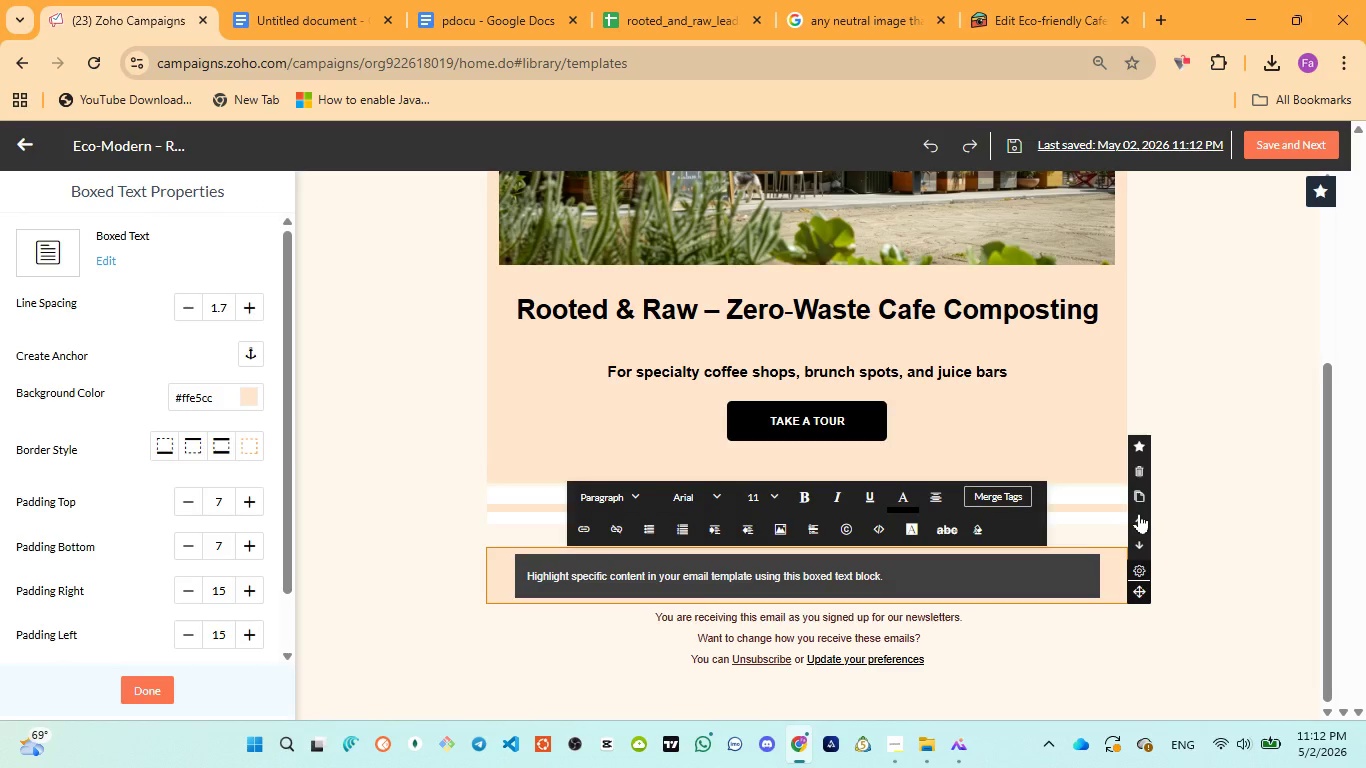 
left_click([1139, 513])
 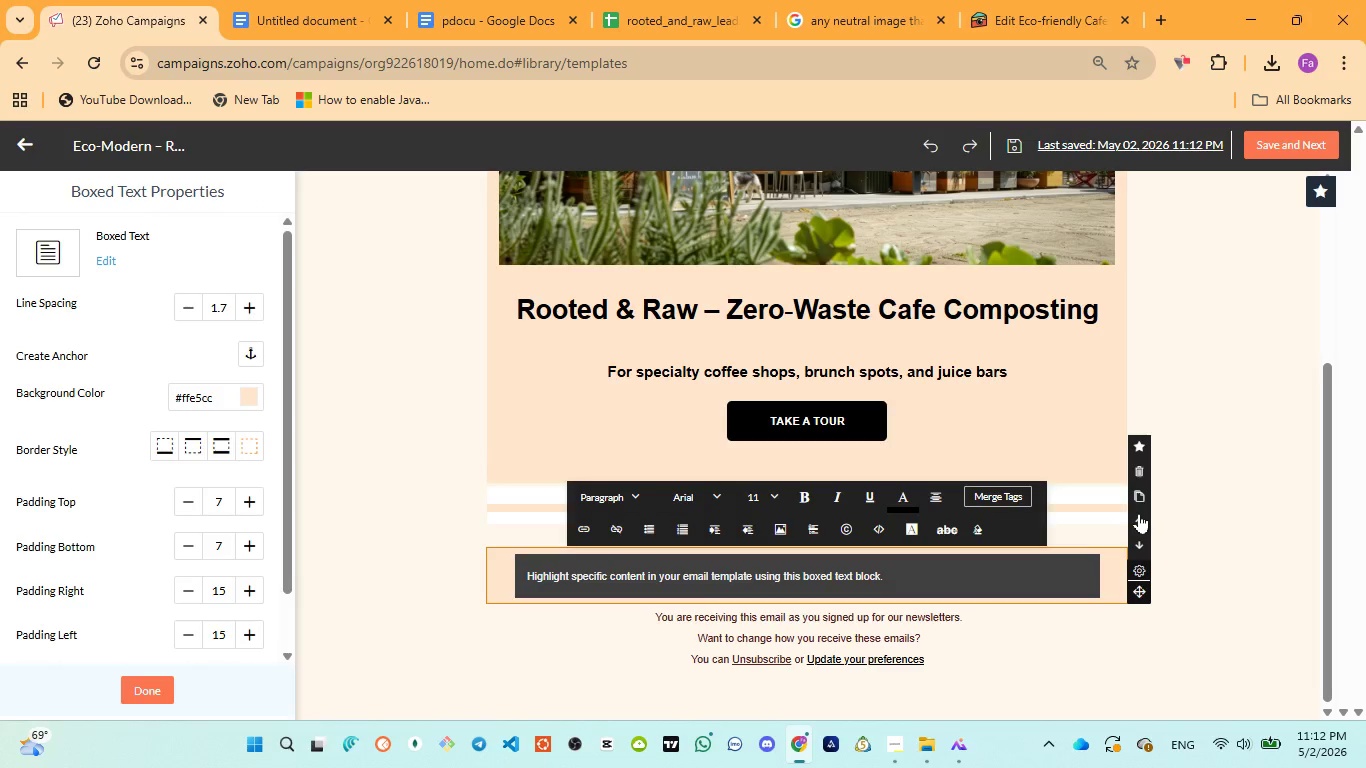 
left_click([1139, 513])
 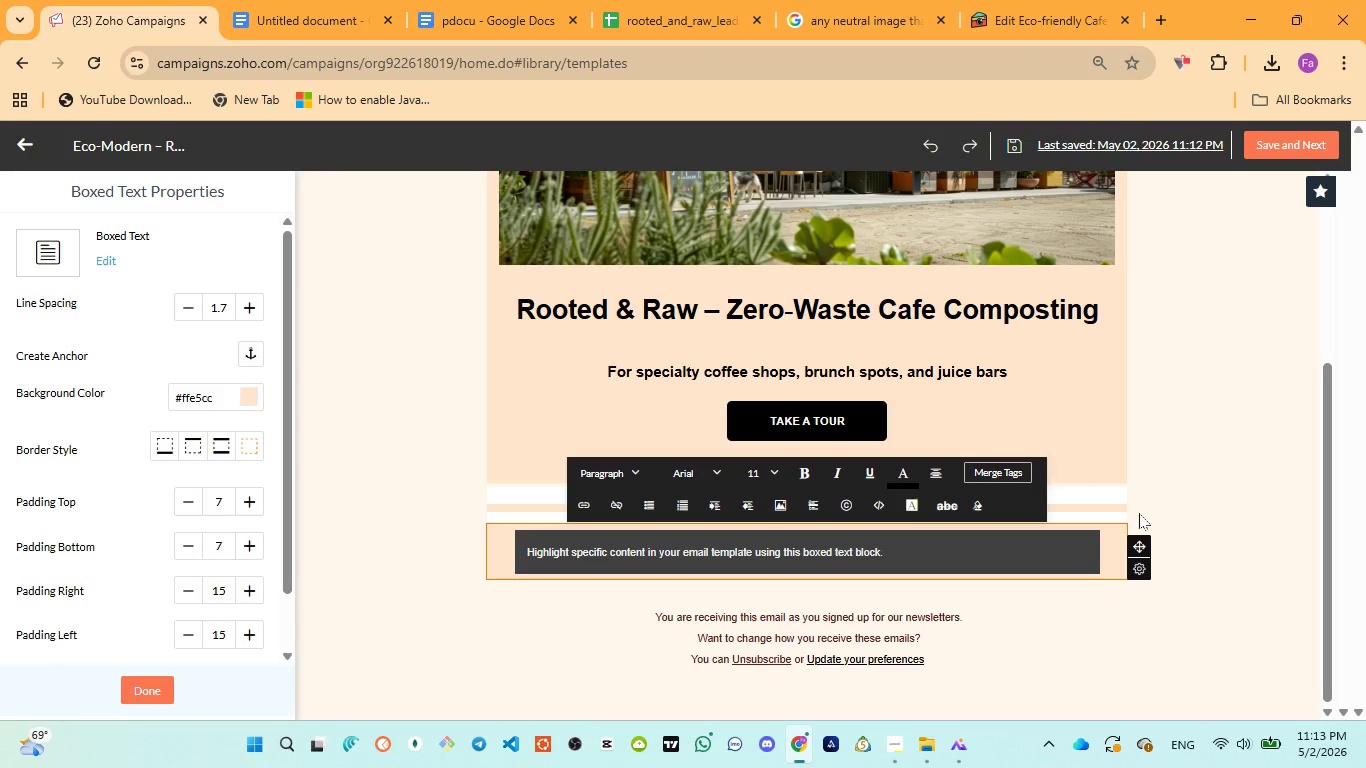 
wait(50.66)
 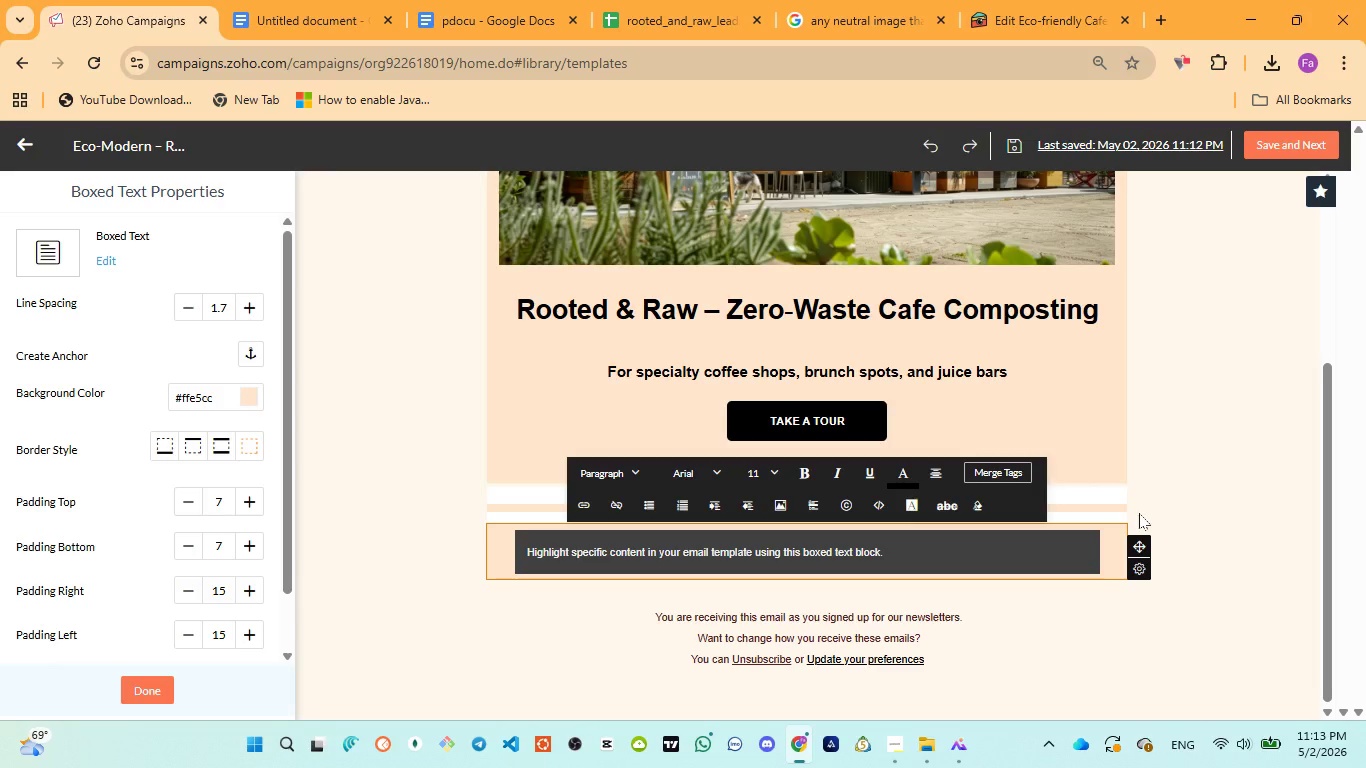 
left_click([1139, 662])
 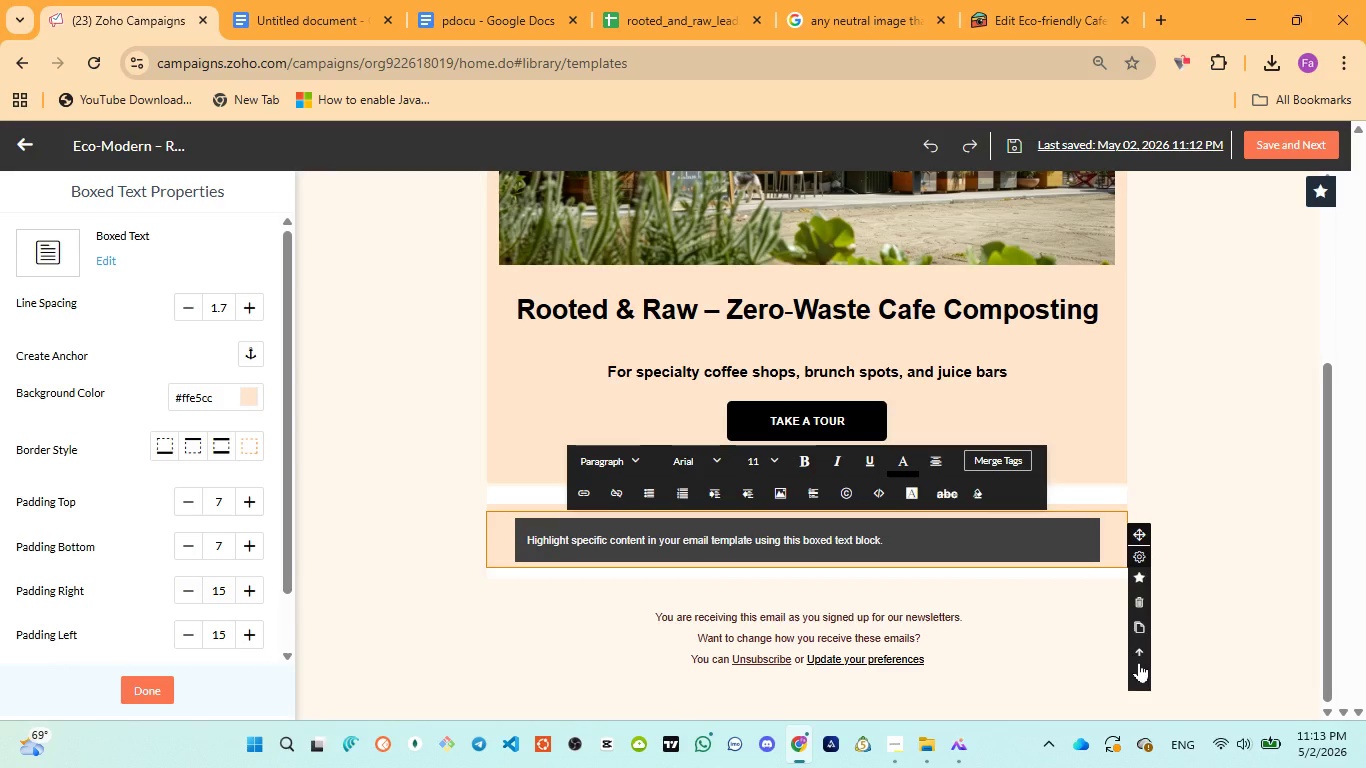 
left_click([1139, 662])
 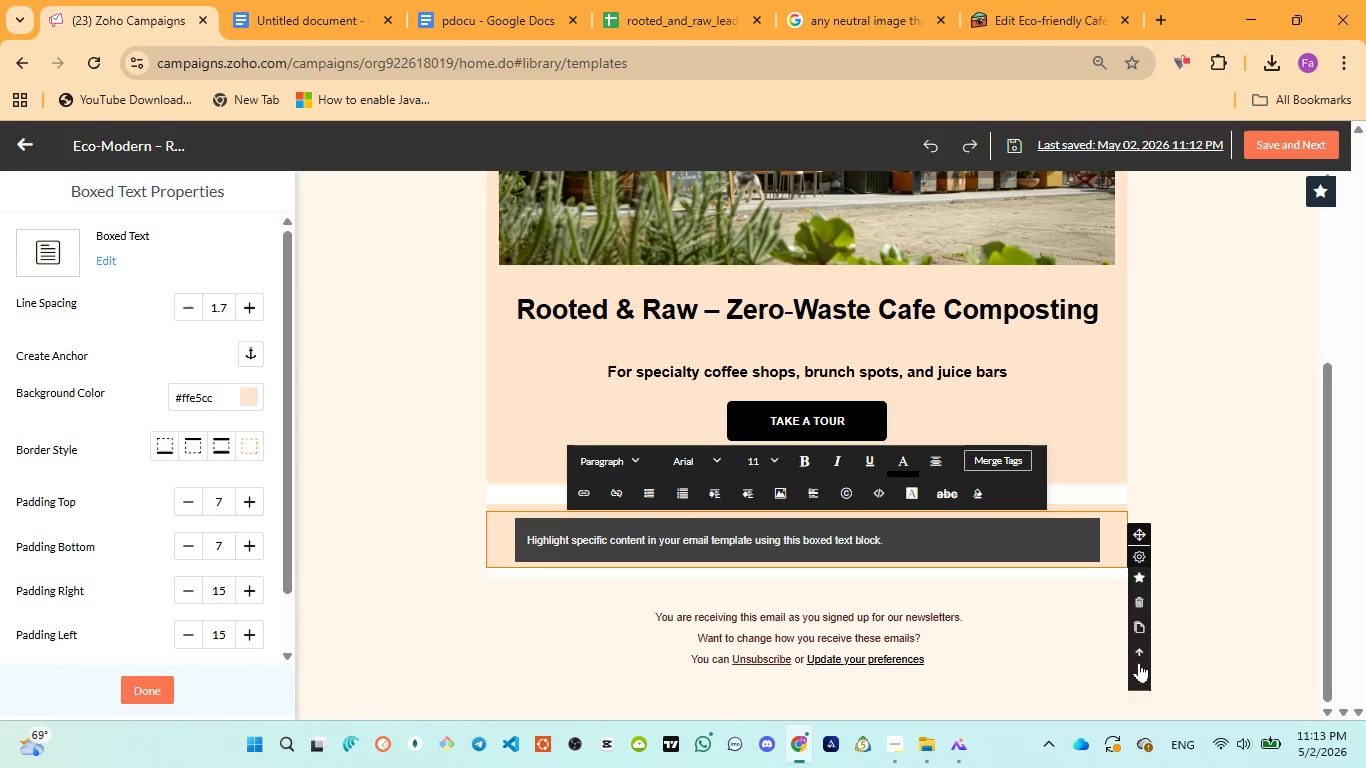 
double_click([1139, 662])
 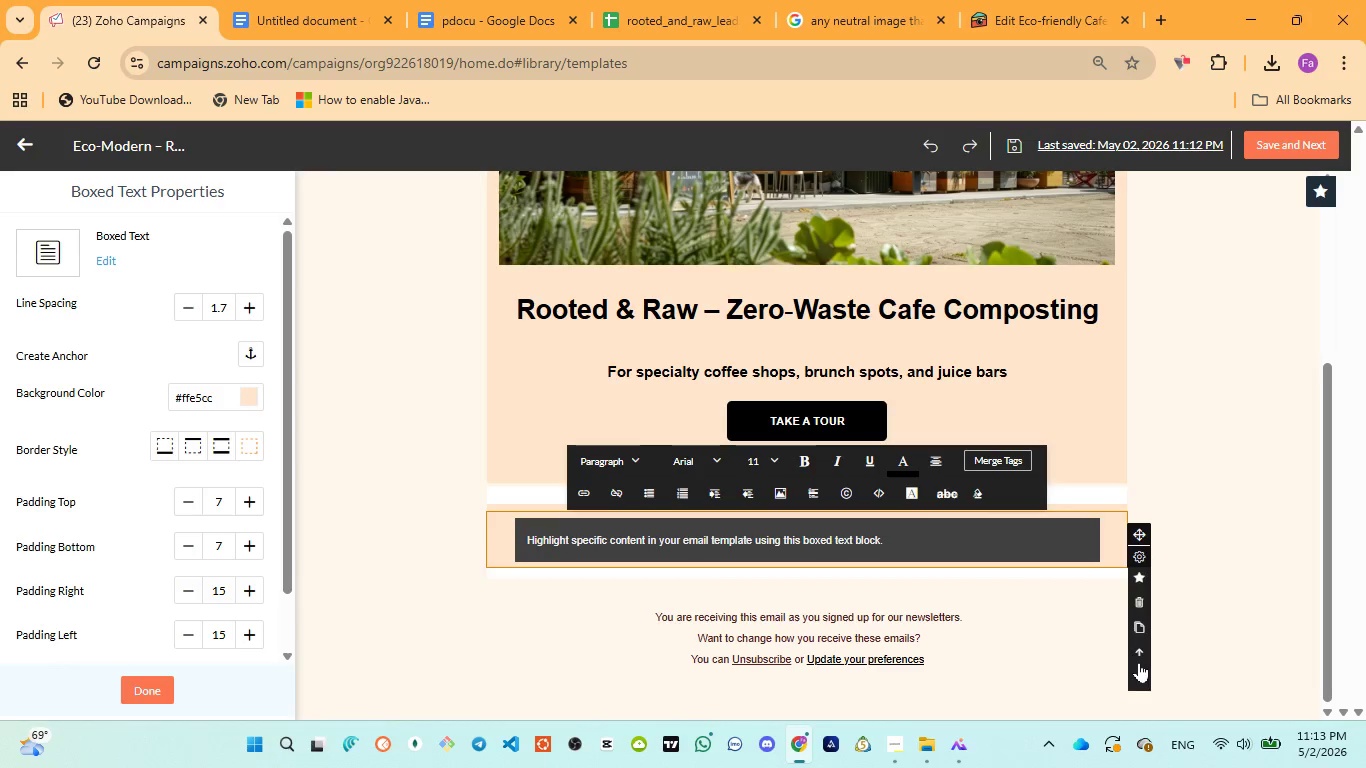 
triple_click([1139, 662])
 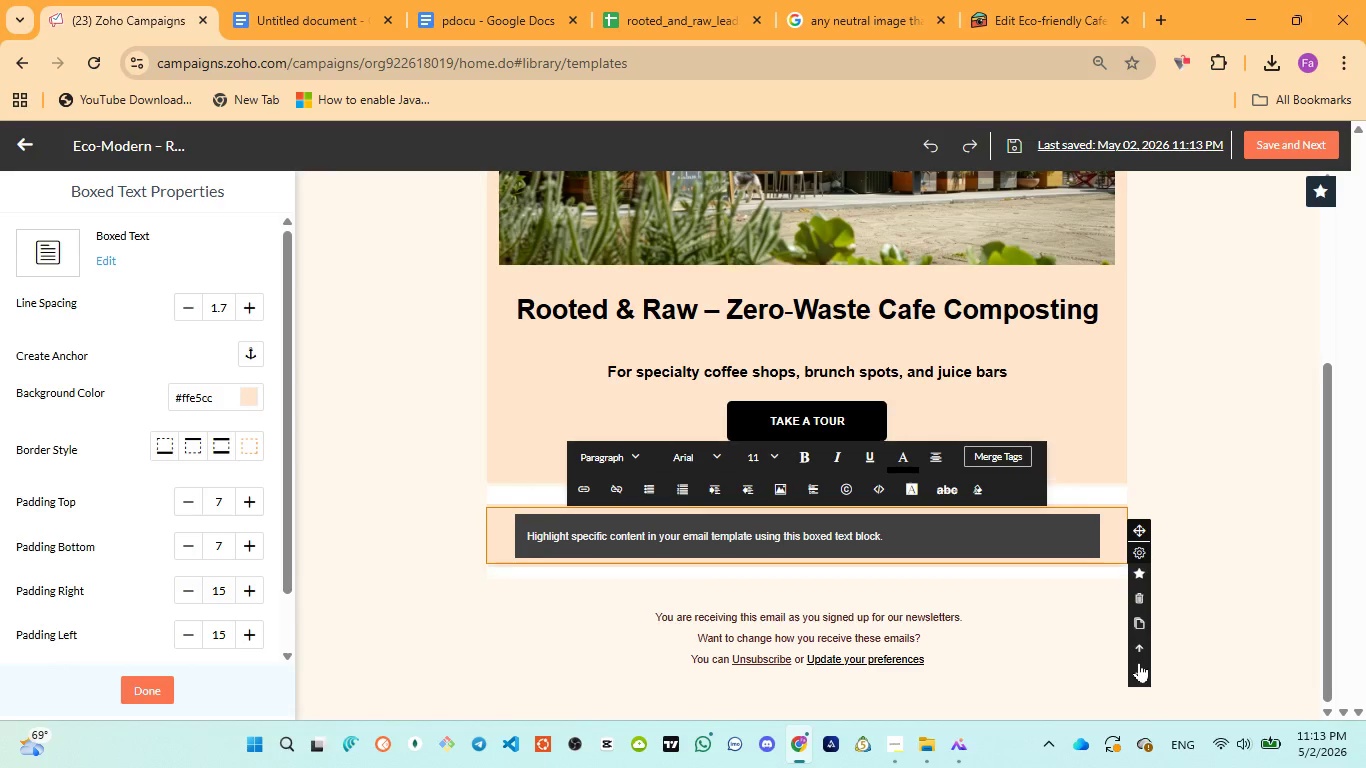 
triple_click([1139, 662])
 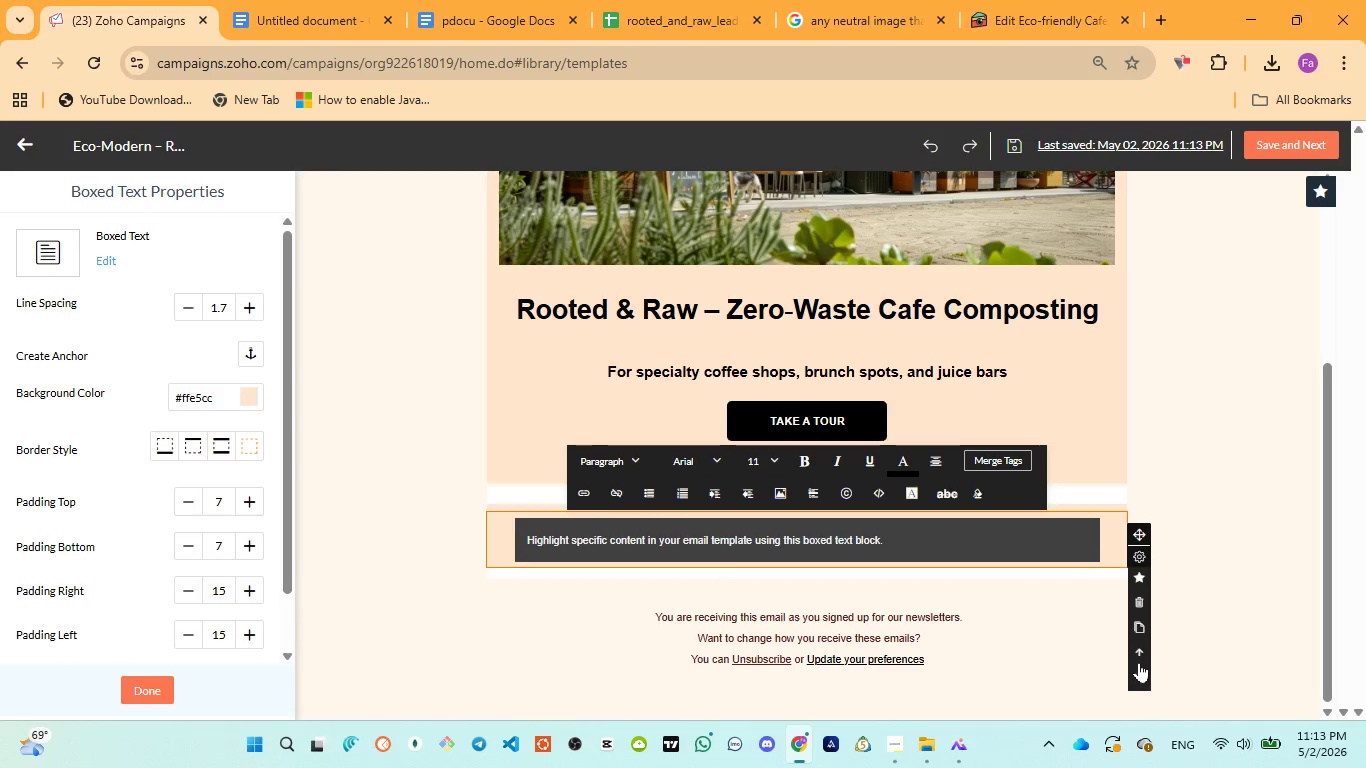 
triple_click([1139, 662])
 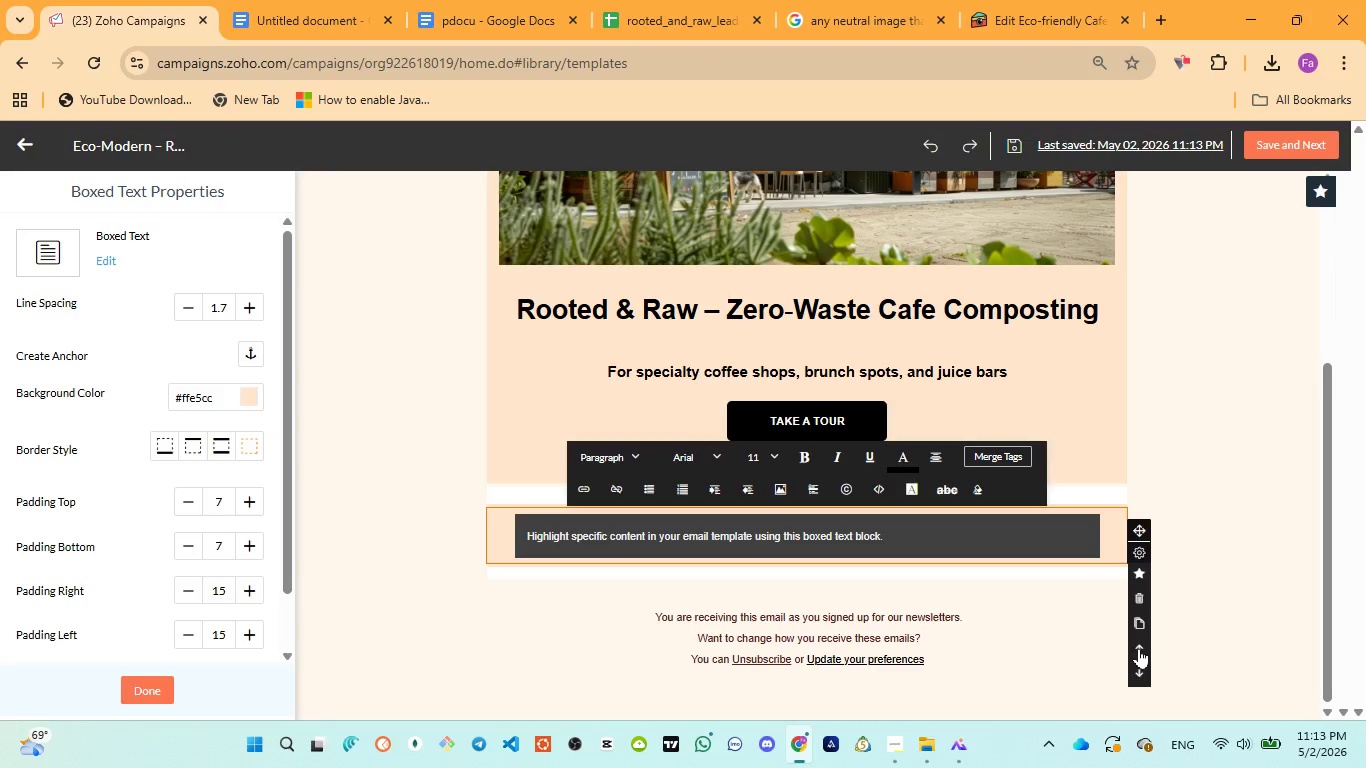 
double_click([1139, 648])
 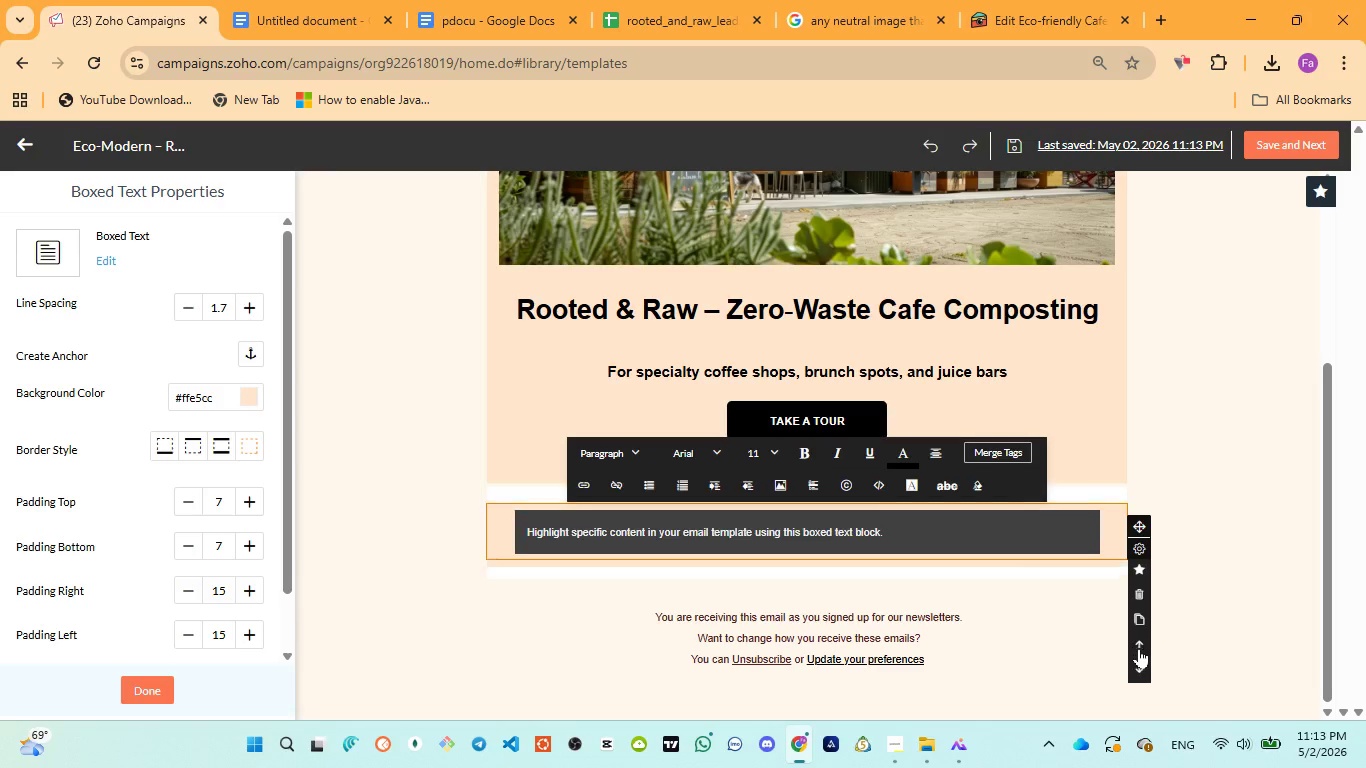 
triple_click([1139, 648])
 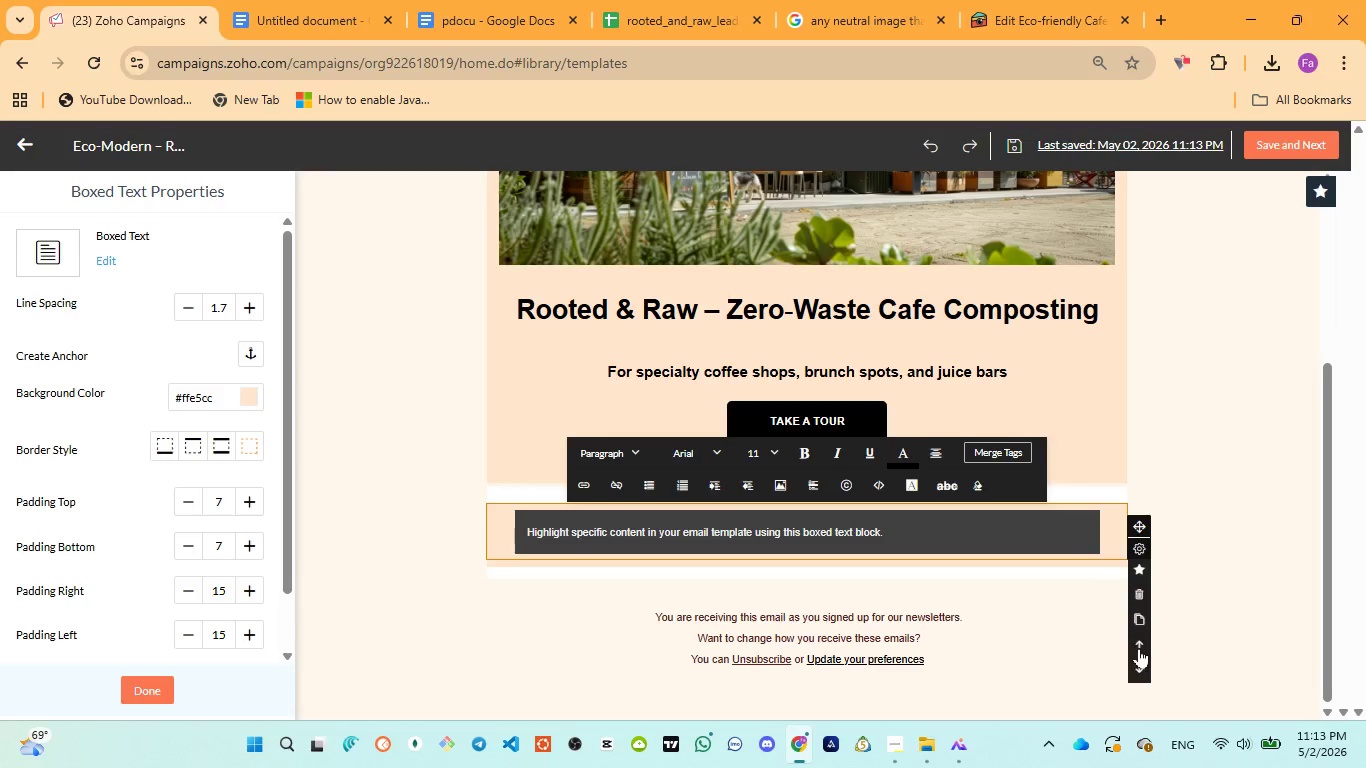 
triple_click([1139, 648])
 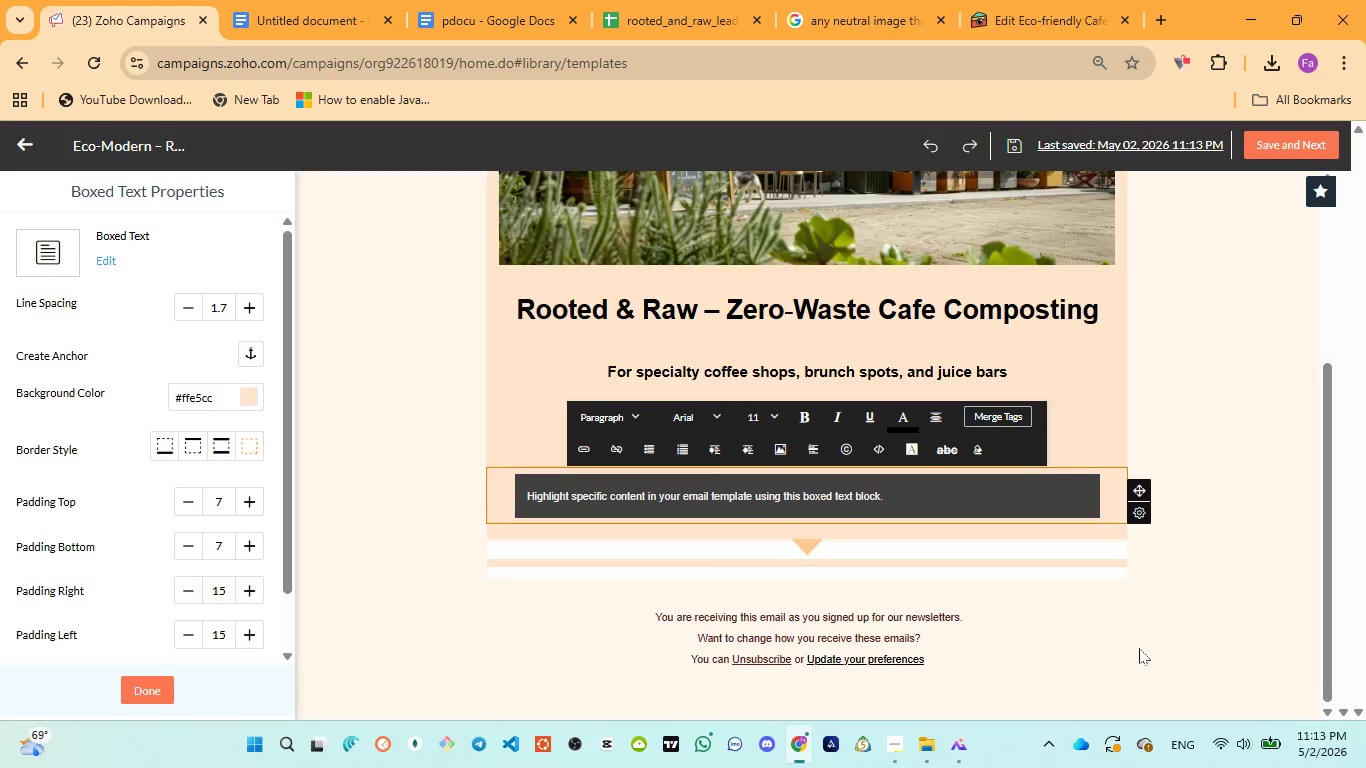 
triple_click([1139, 648])
 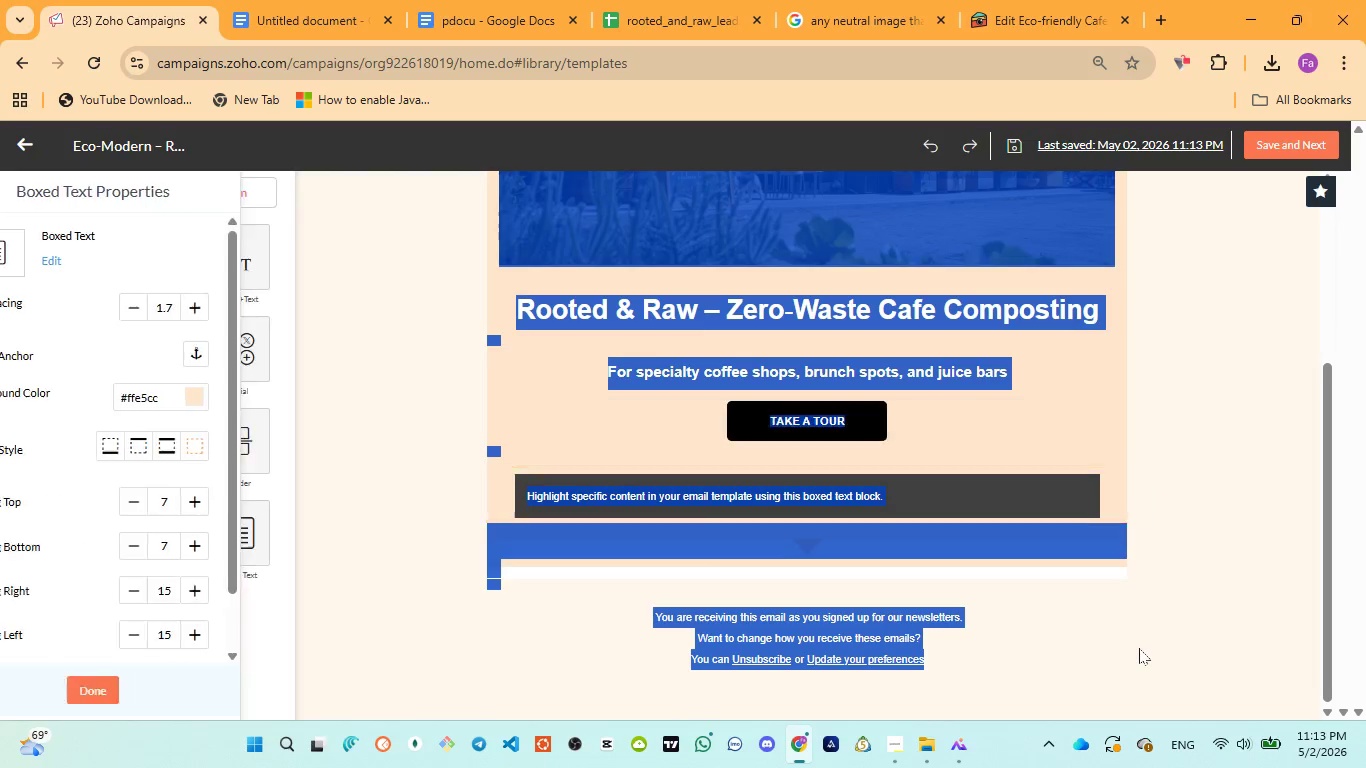 
triple_click([1139, 648])
 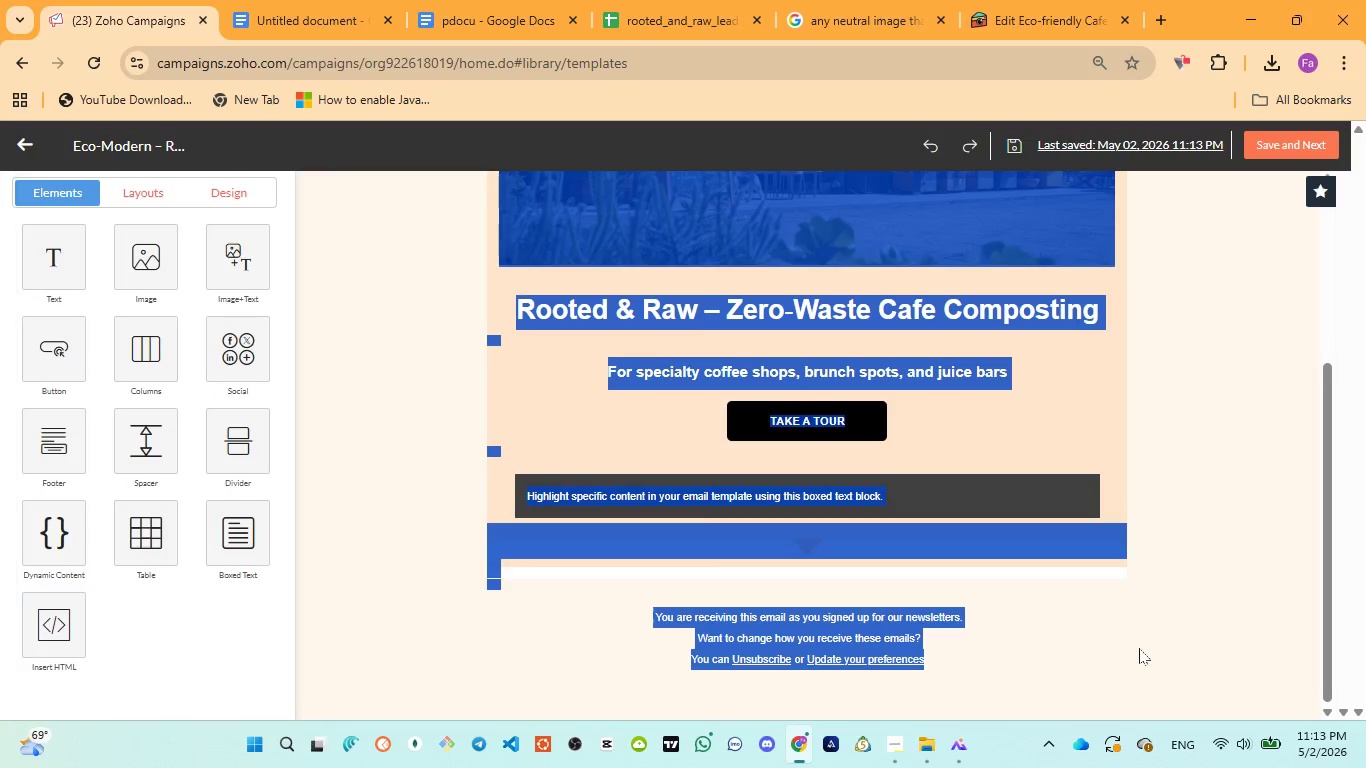 
triple_click([1139, 648])
 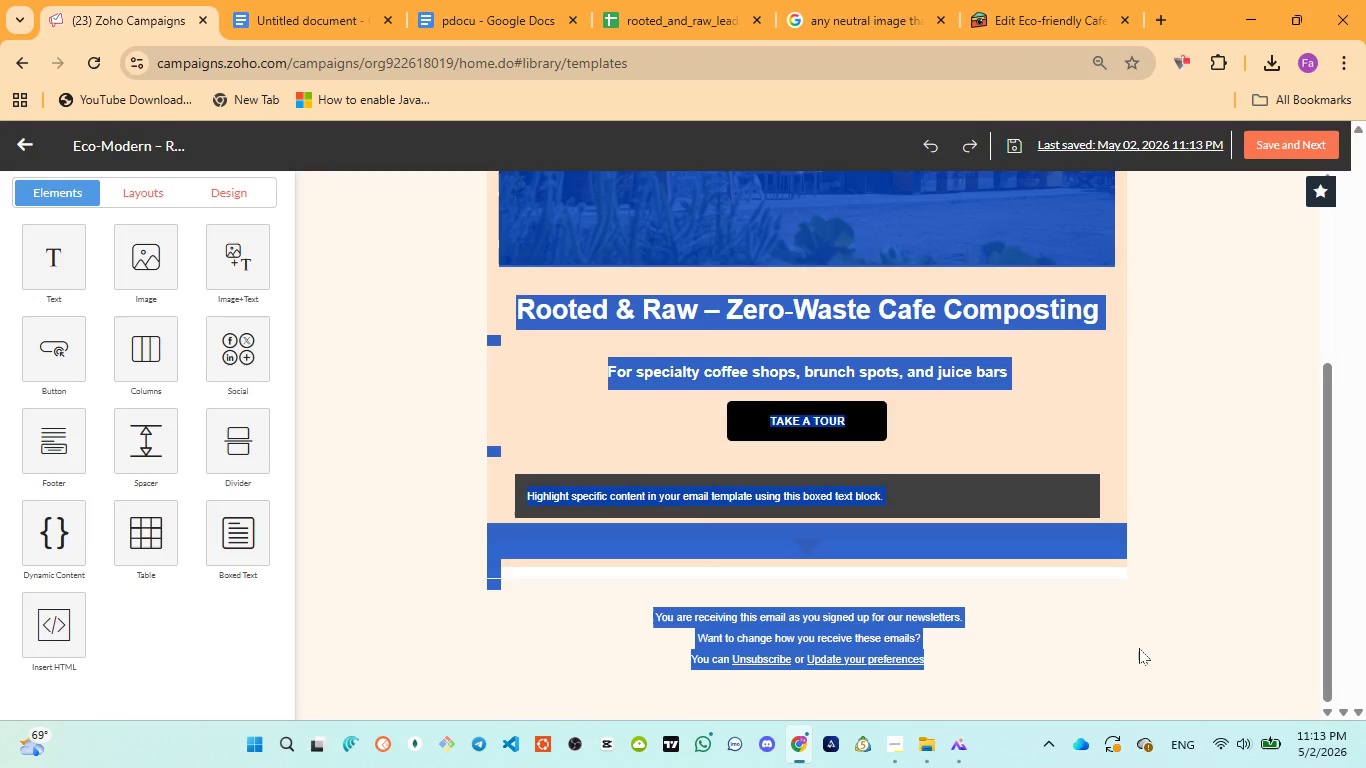 
left_click([1139, 648])
 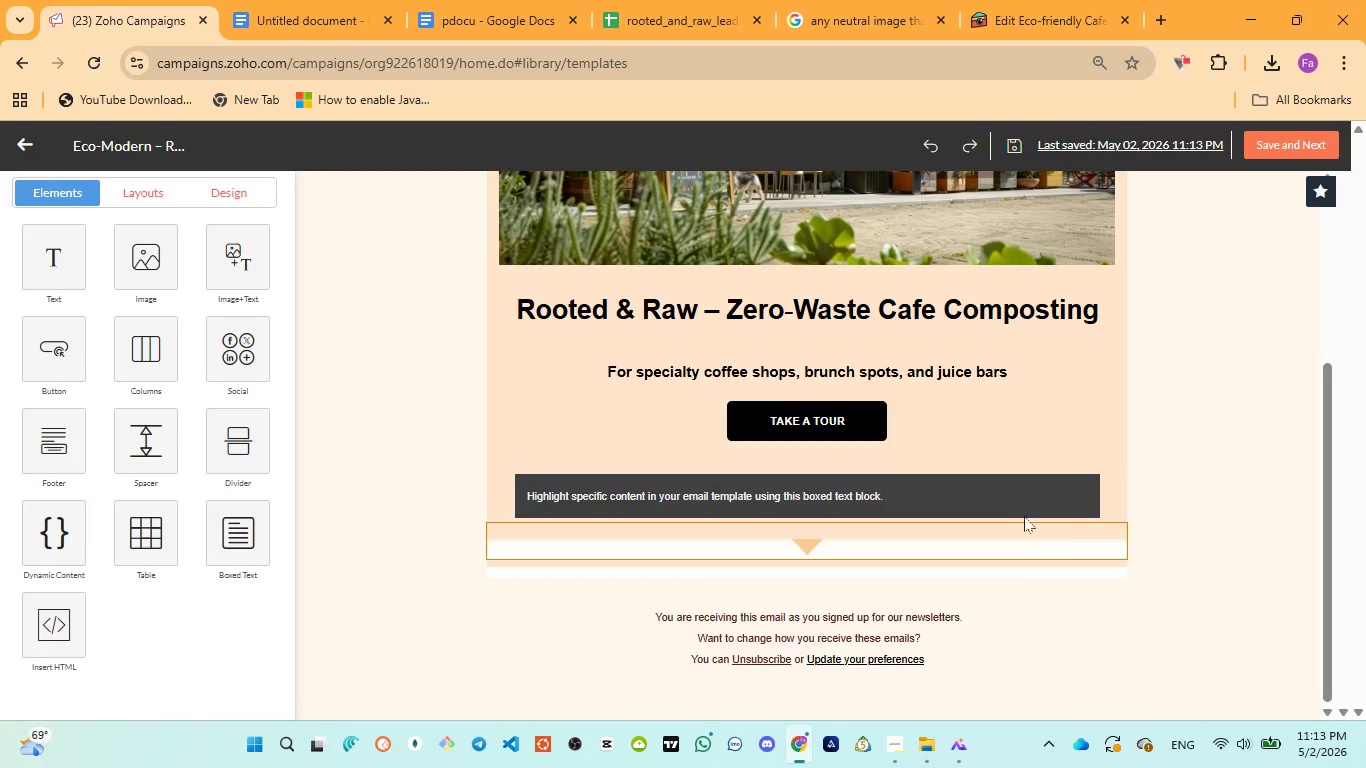 
left_click([1003, 504])
 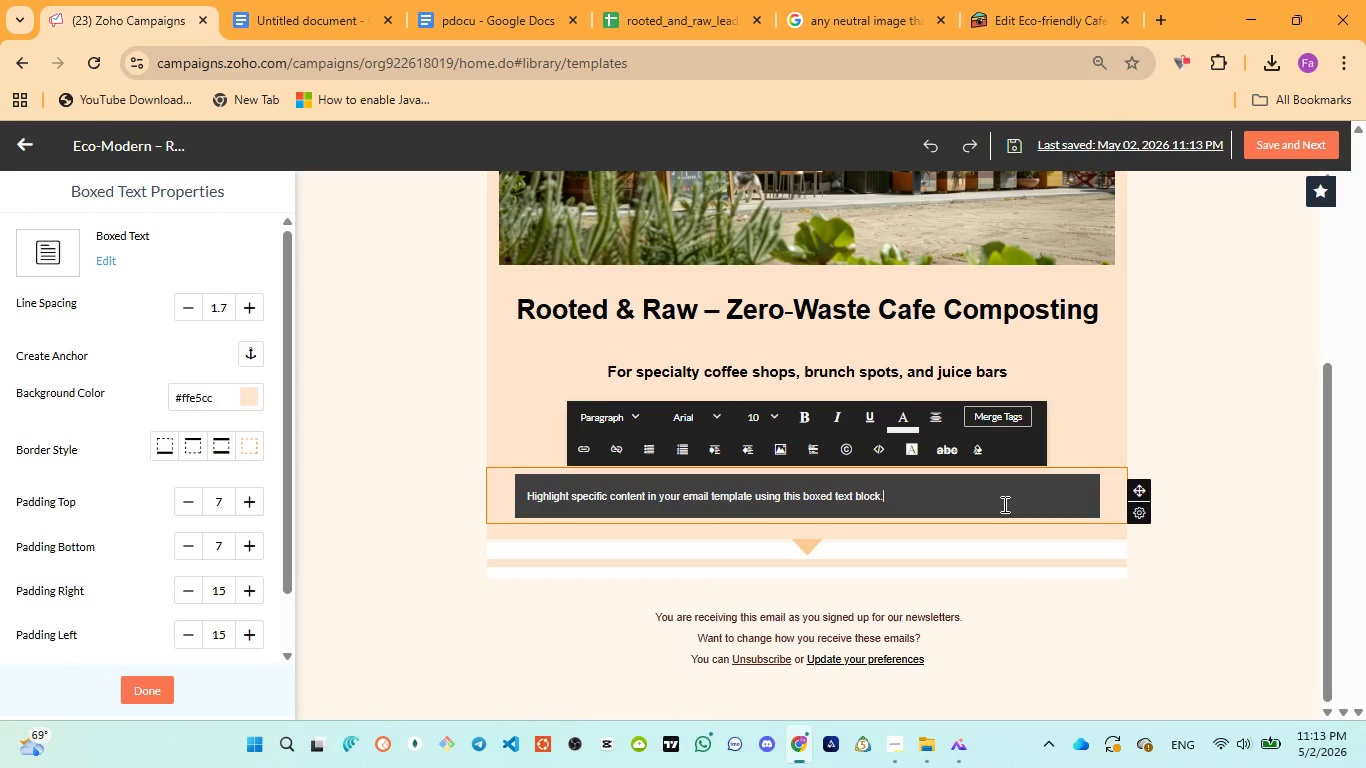 
key(Control+A)
 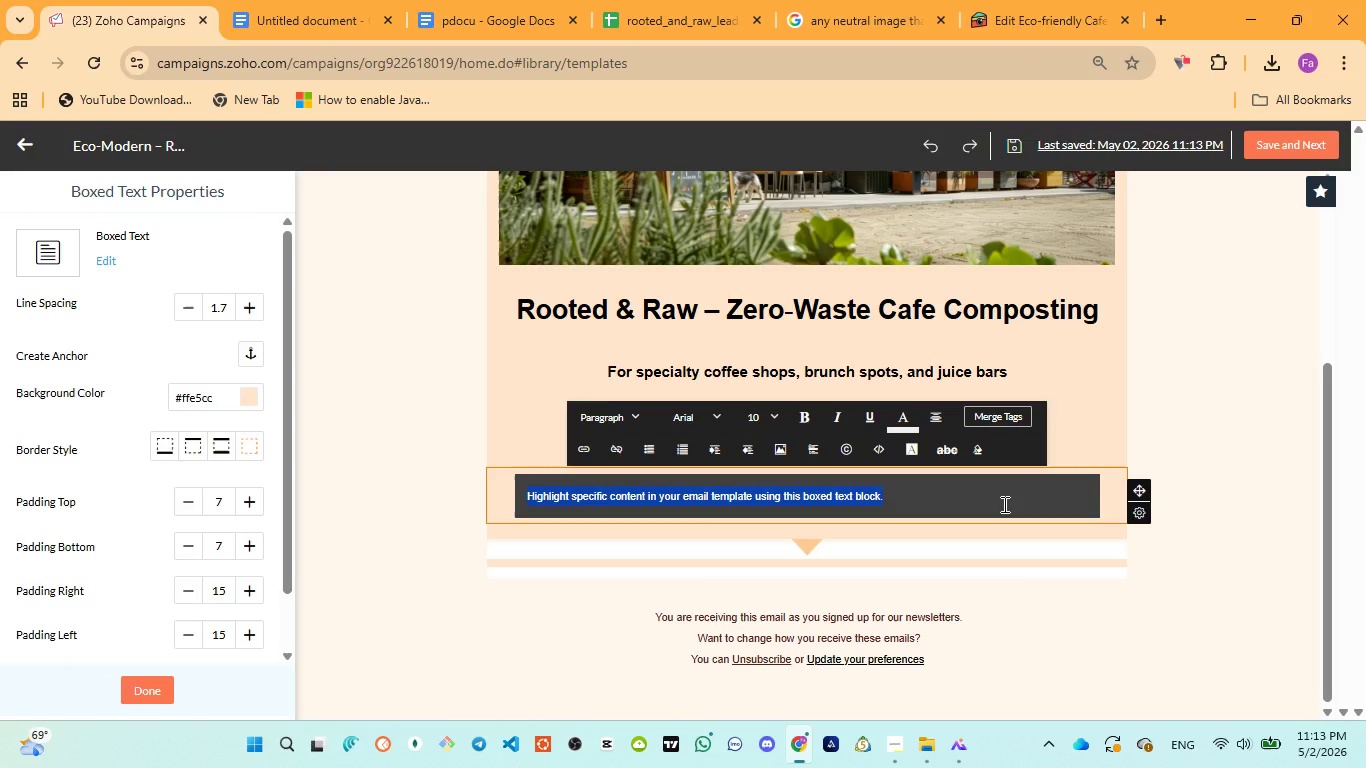 
key(Control+V)
 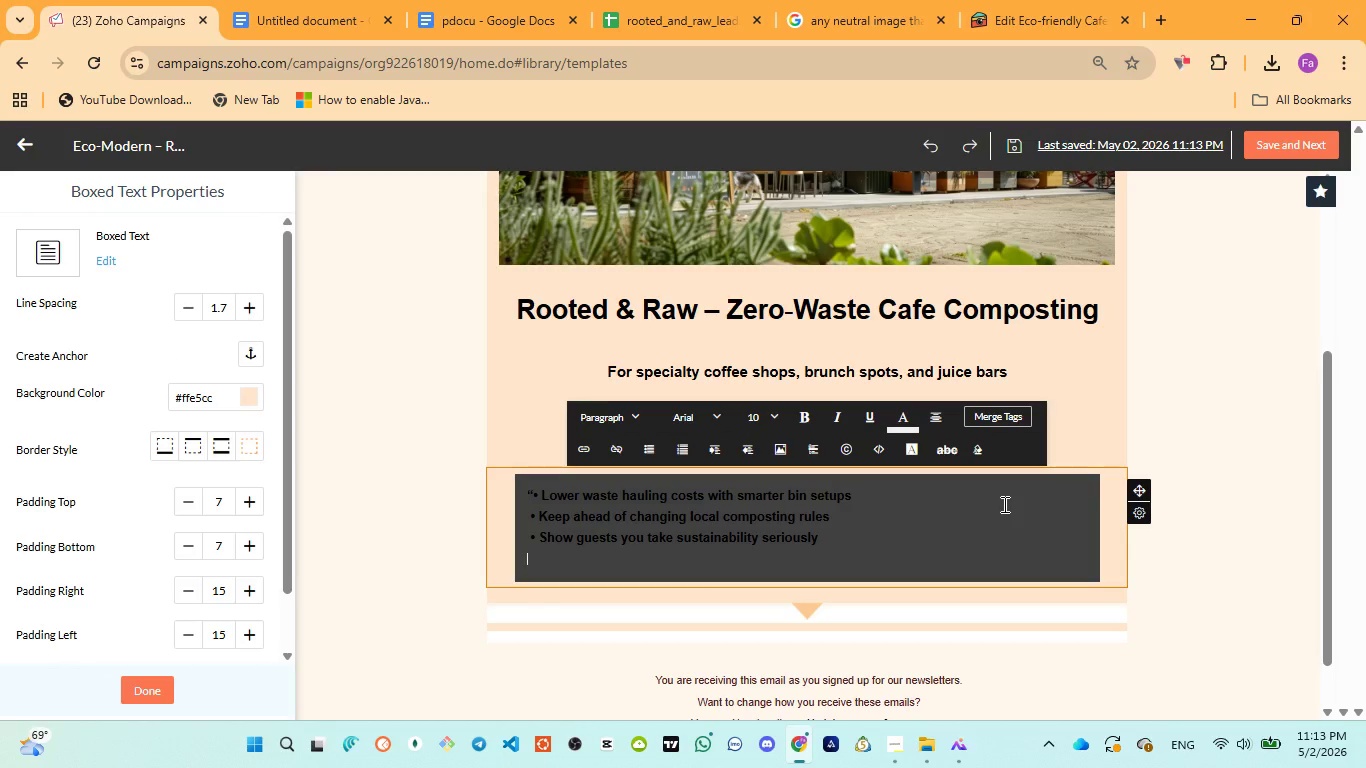 
key(Control+A)
 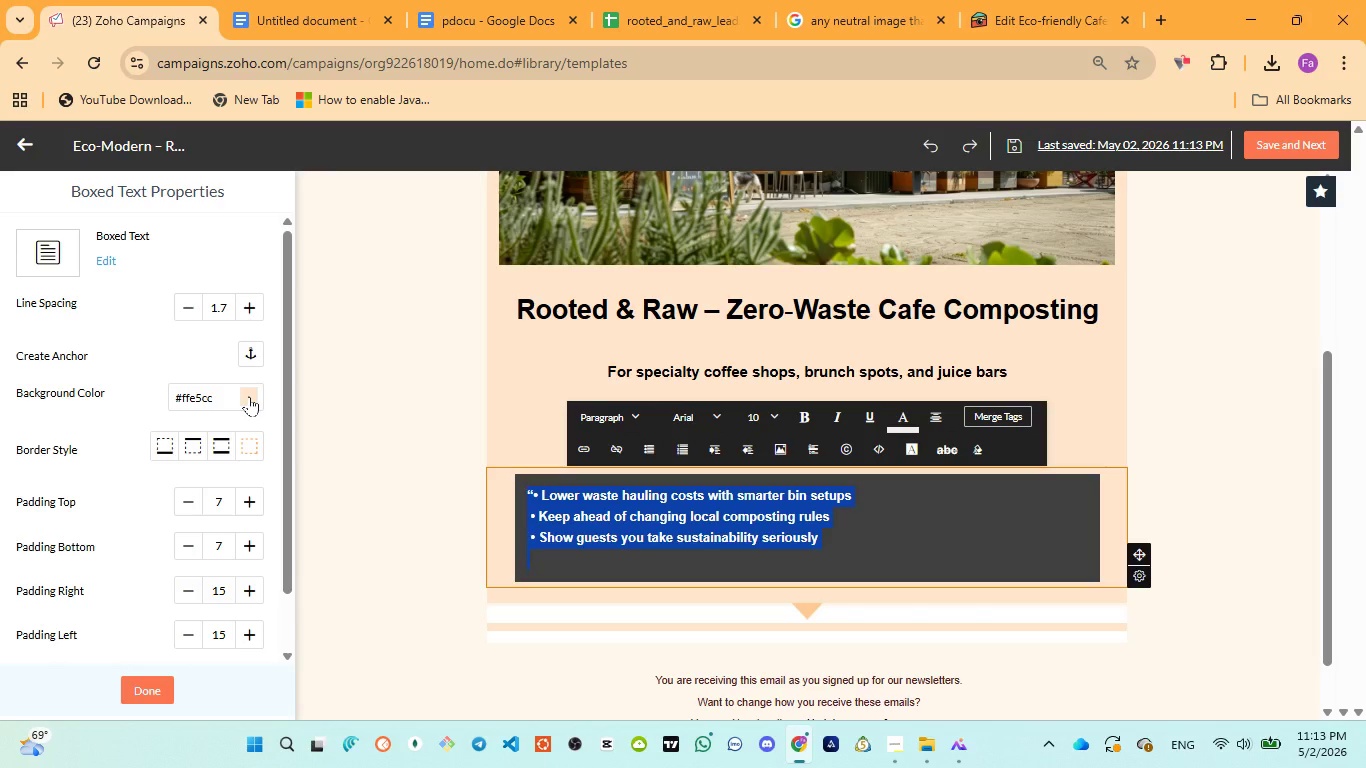 
wait(5.88)
 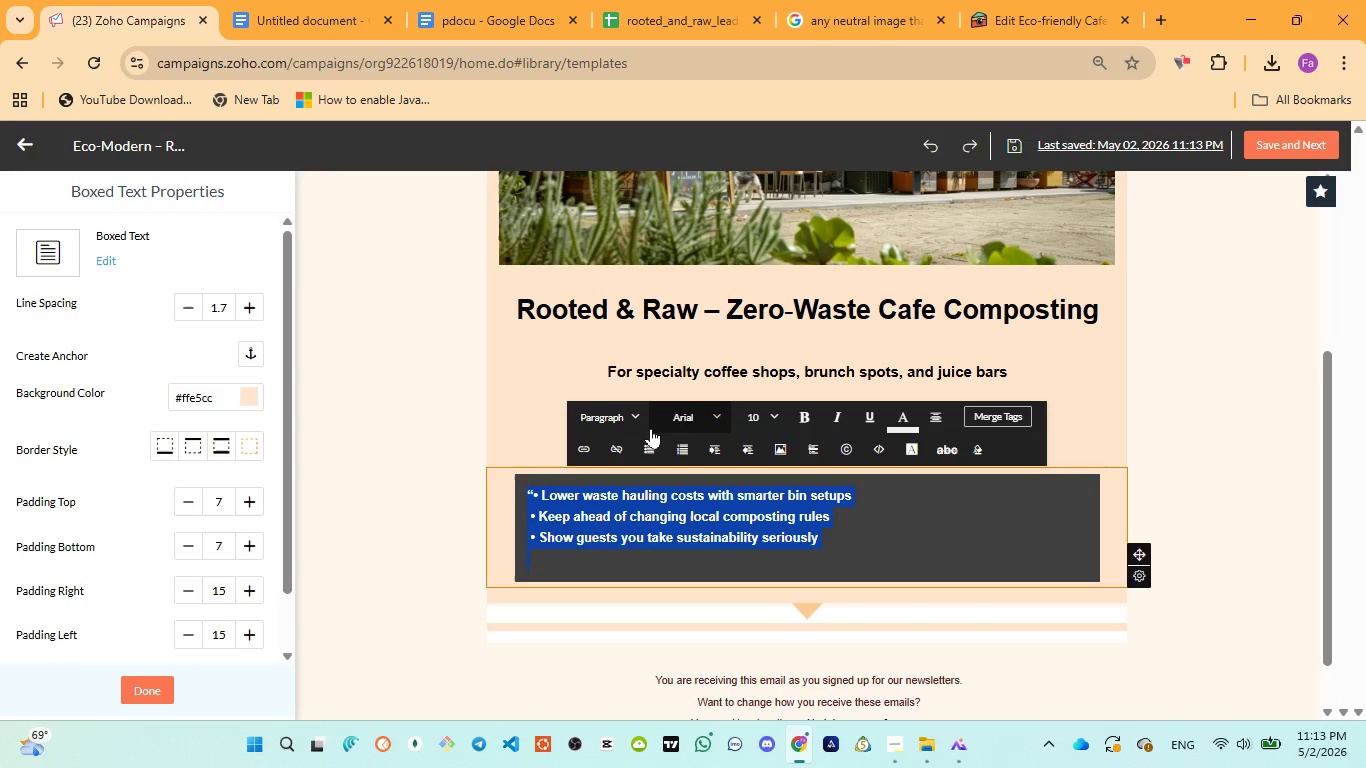 
left_click([249, 397])
 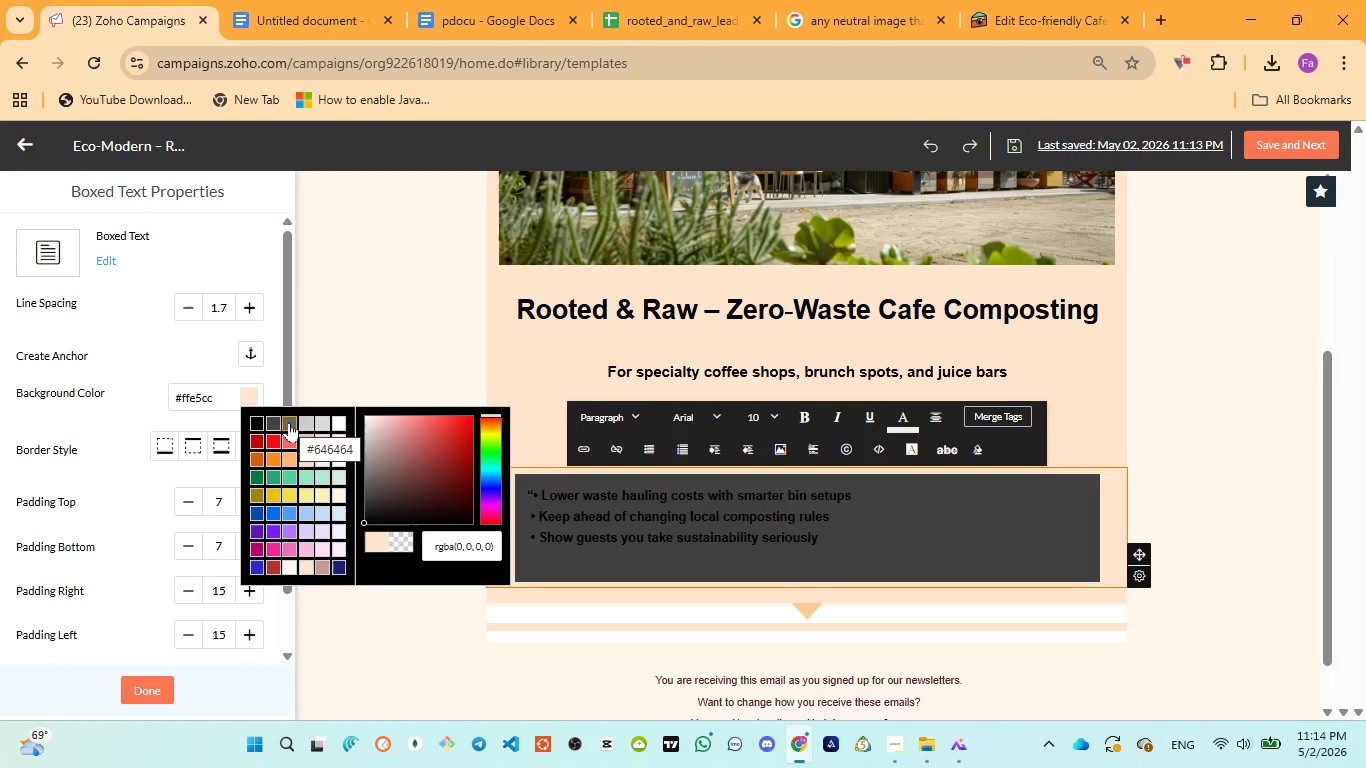 
left_click([283, 426])
 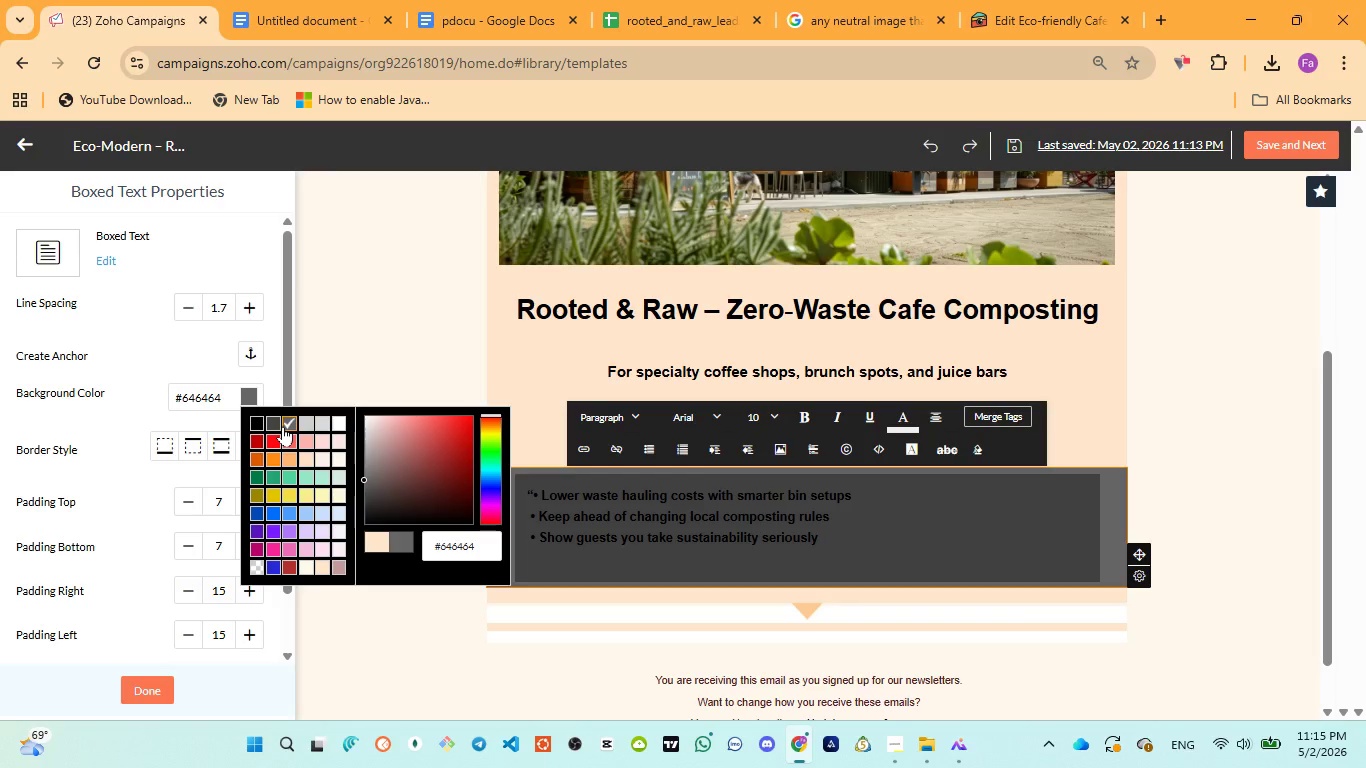 
wait(73.14)
 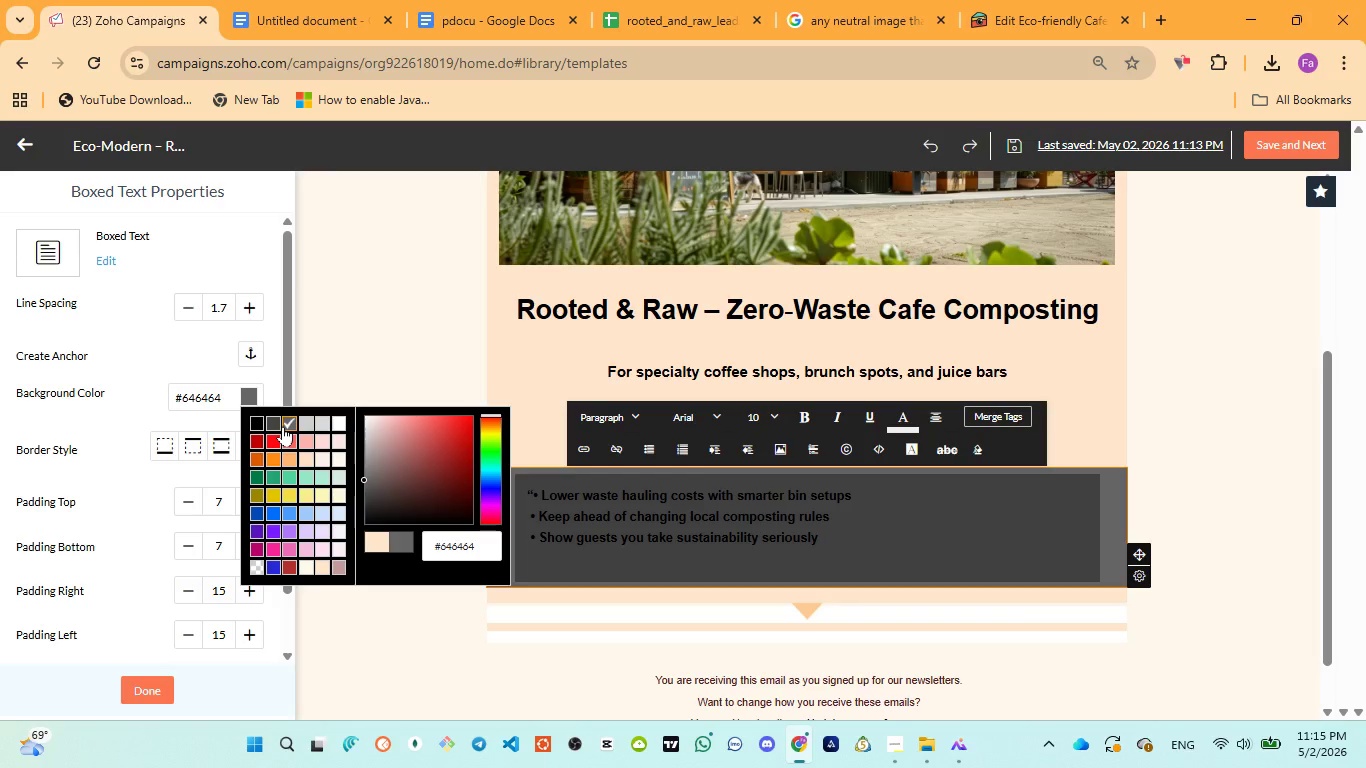 
left_click([882, 666])
 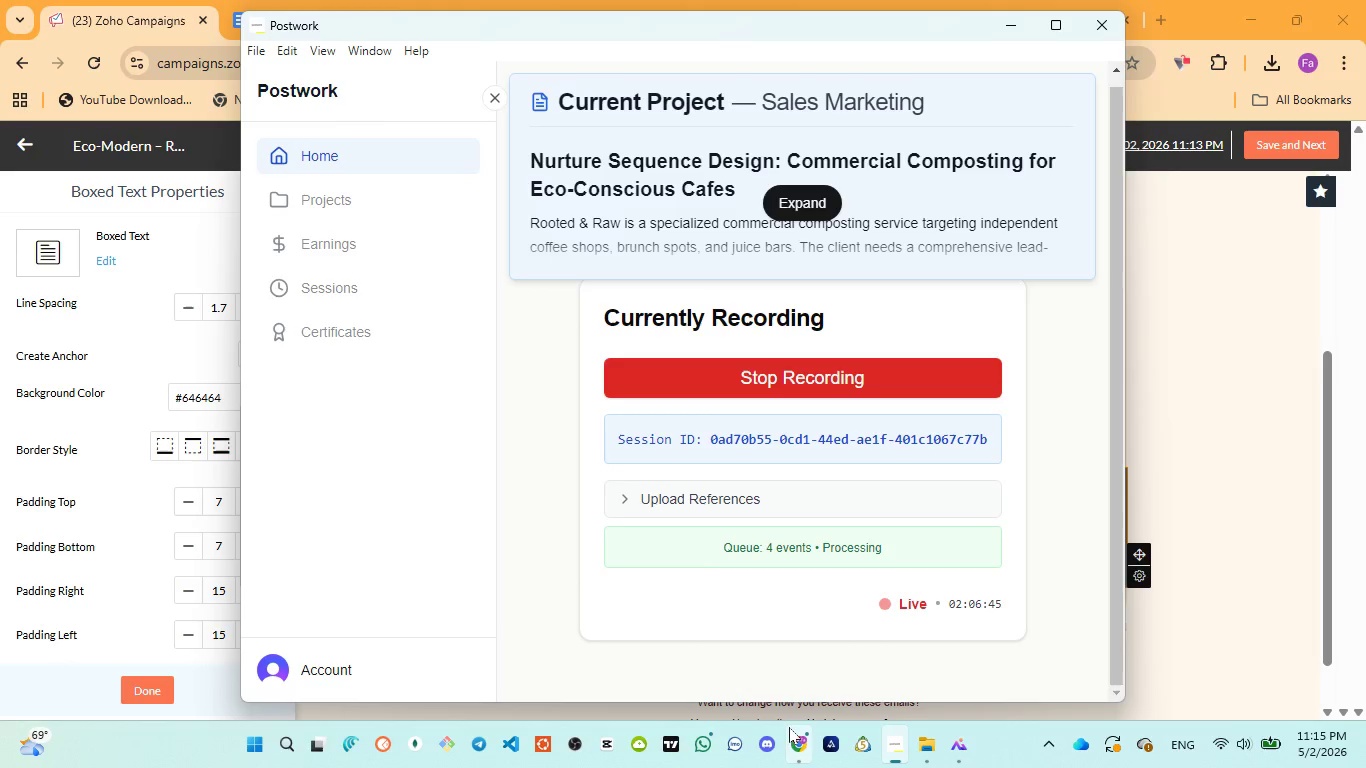 
left_click([780, 668])
 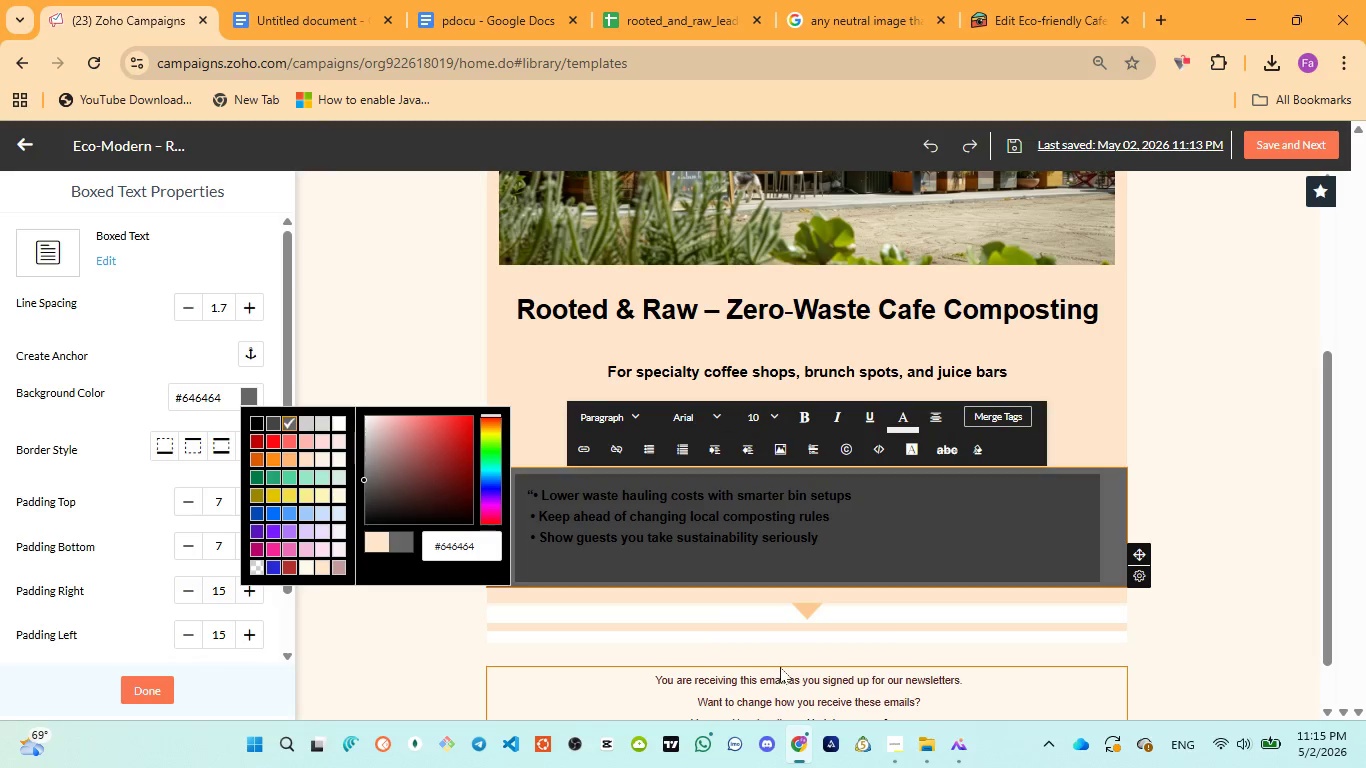 
wait(38.56)
 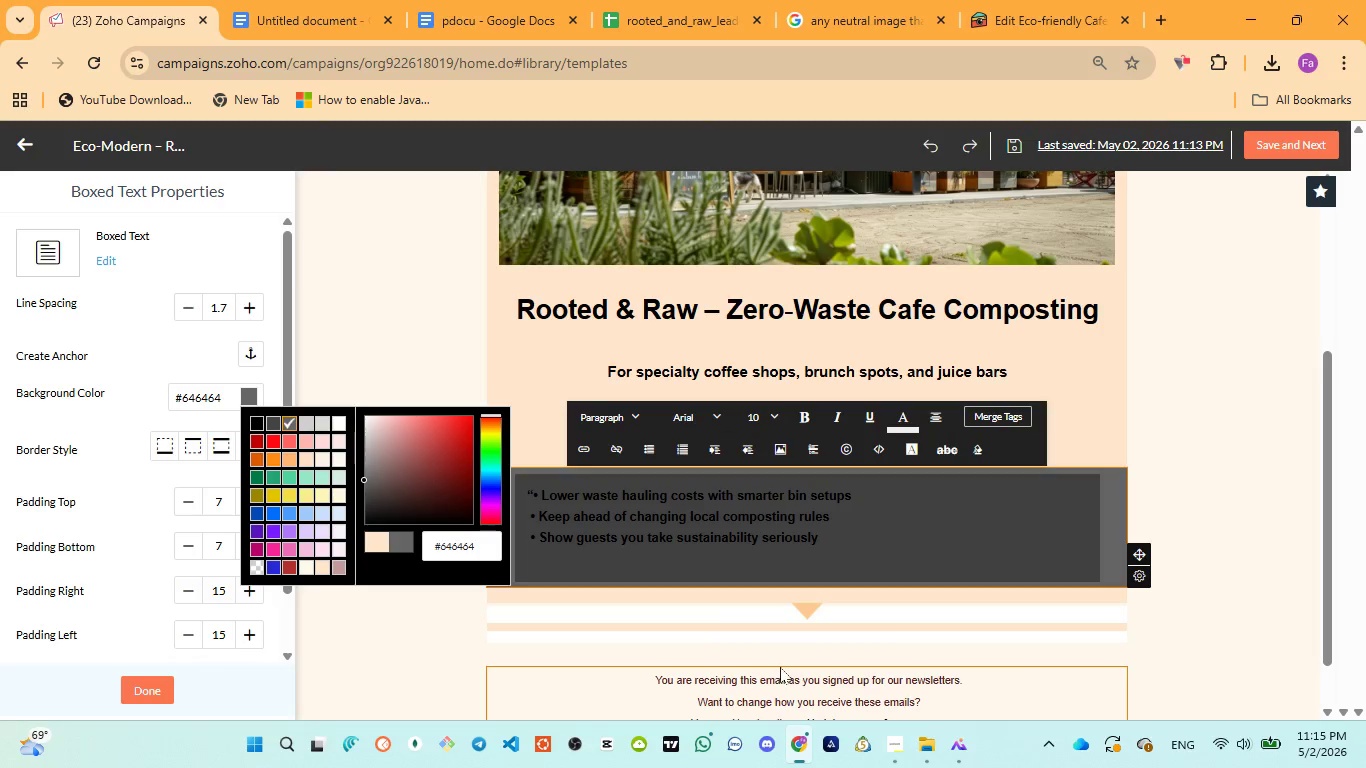 
left_click([287, 439])
 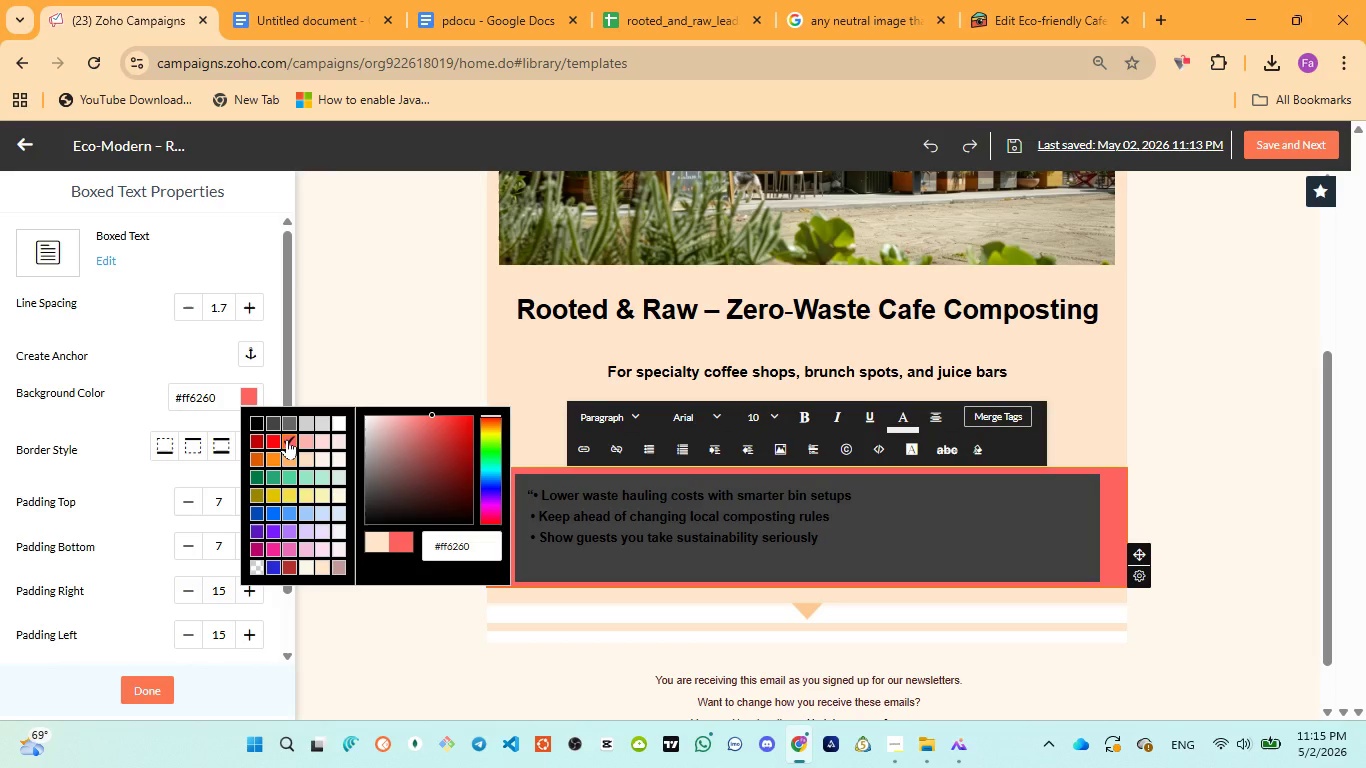 
left_click([287, 439])
 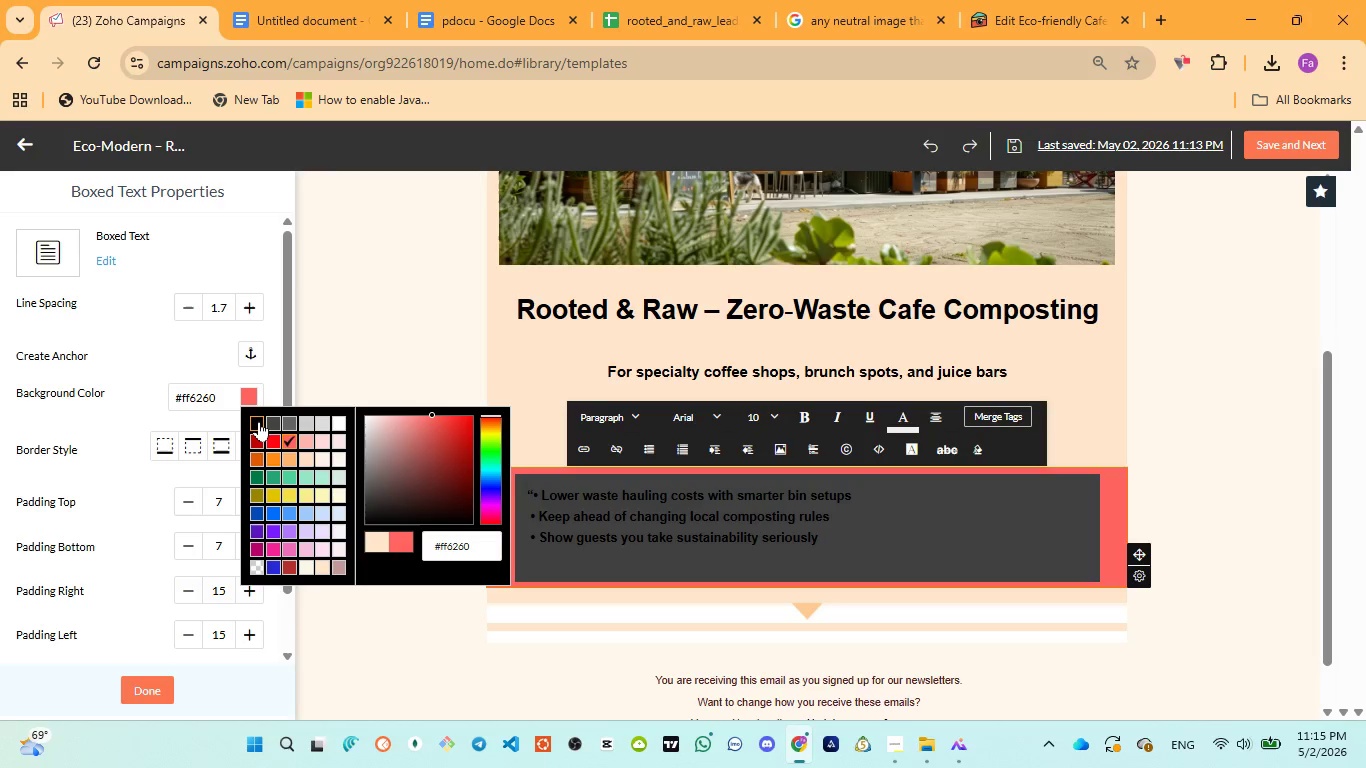 
left_click([259, 421])
 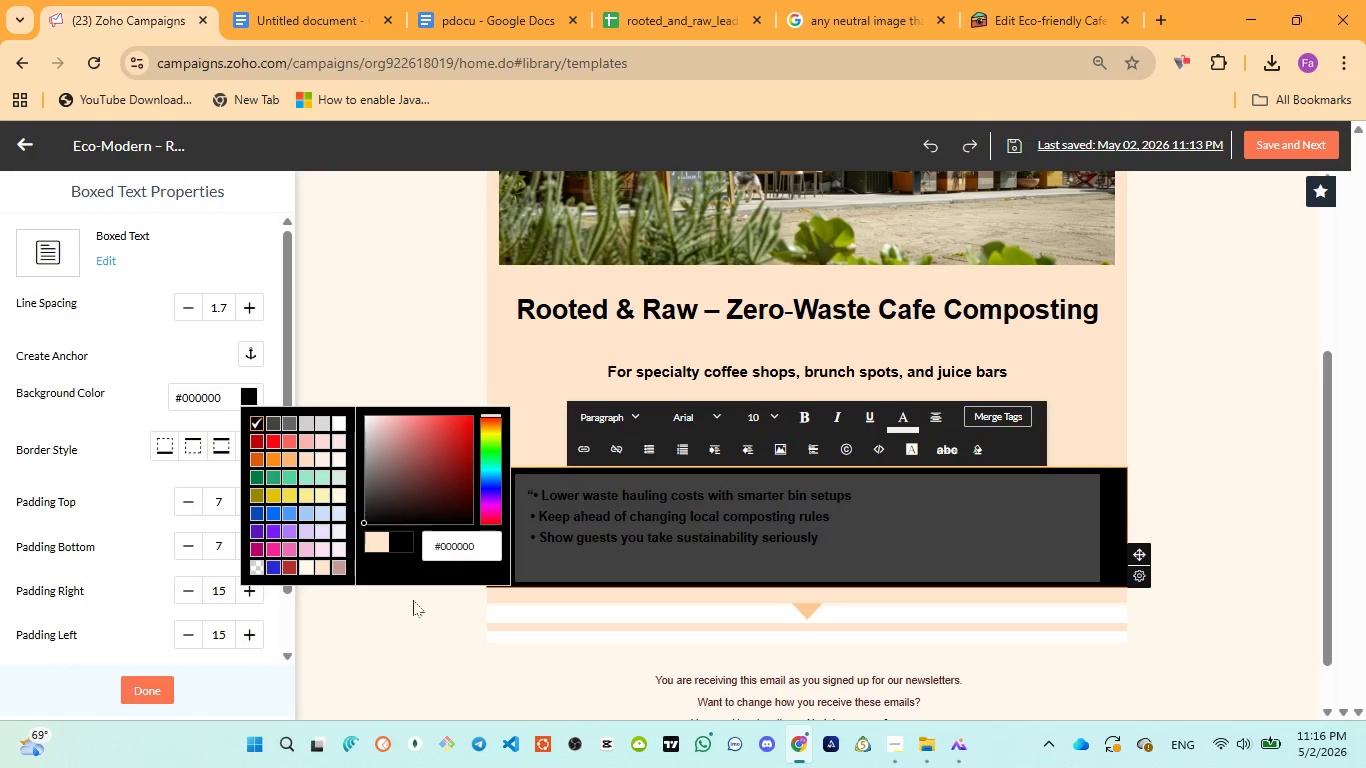 
left_click([347, 674])
 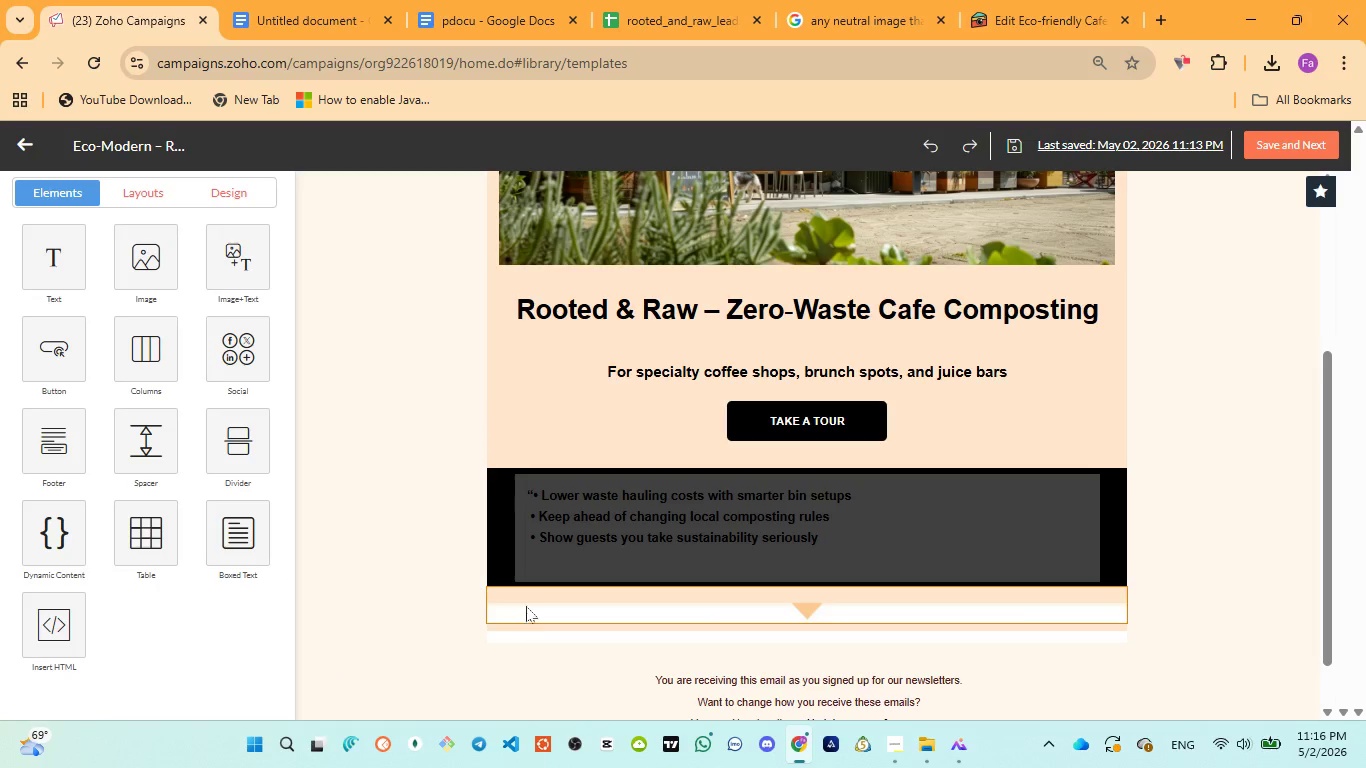 
left_click([571, 533])
 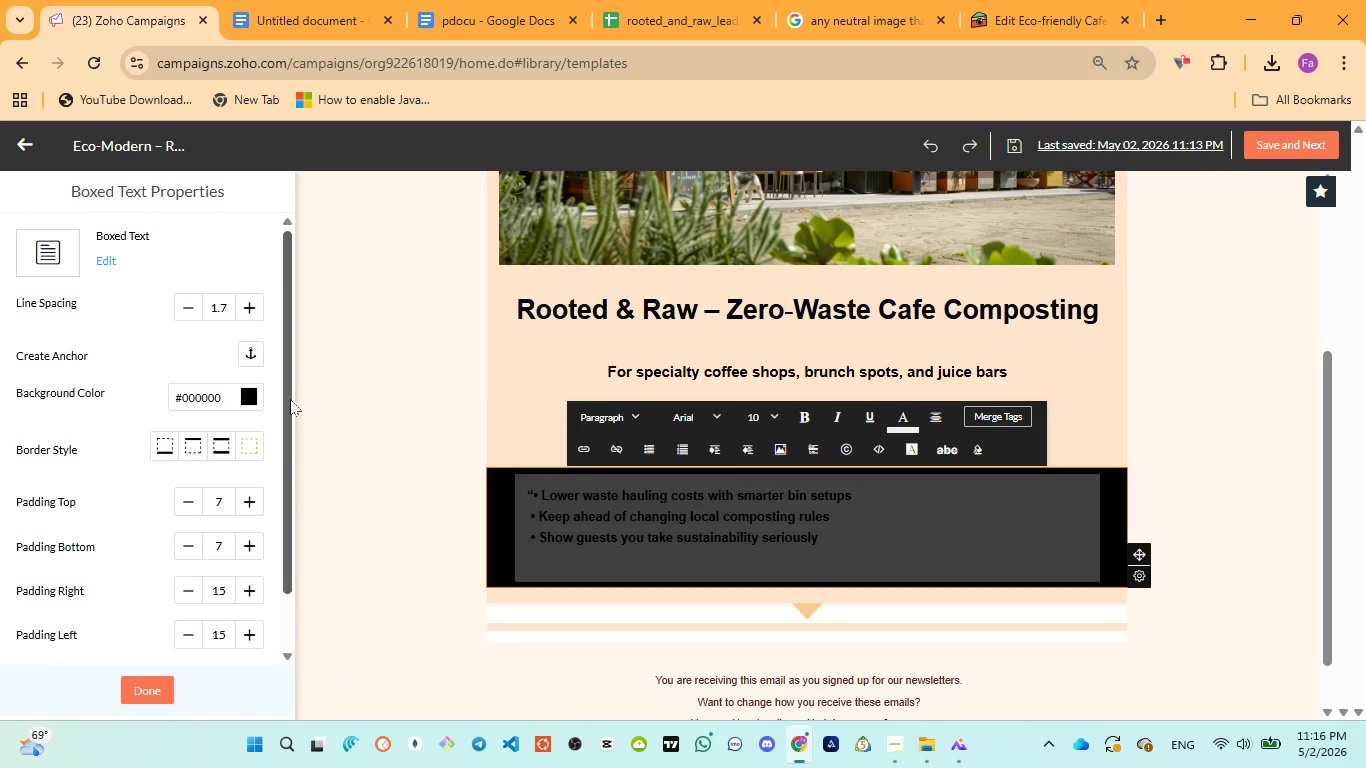 
left_click_drag(start_coordinate=[290, 399], to_coordinate=[276, 239])
 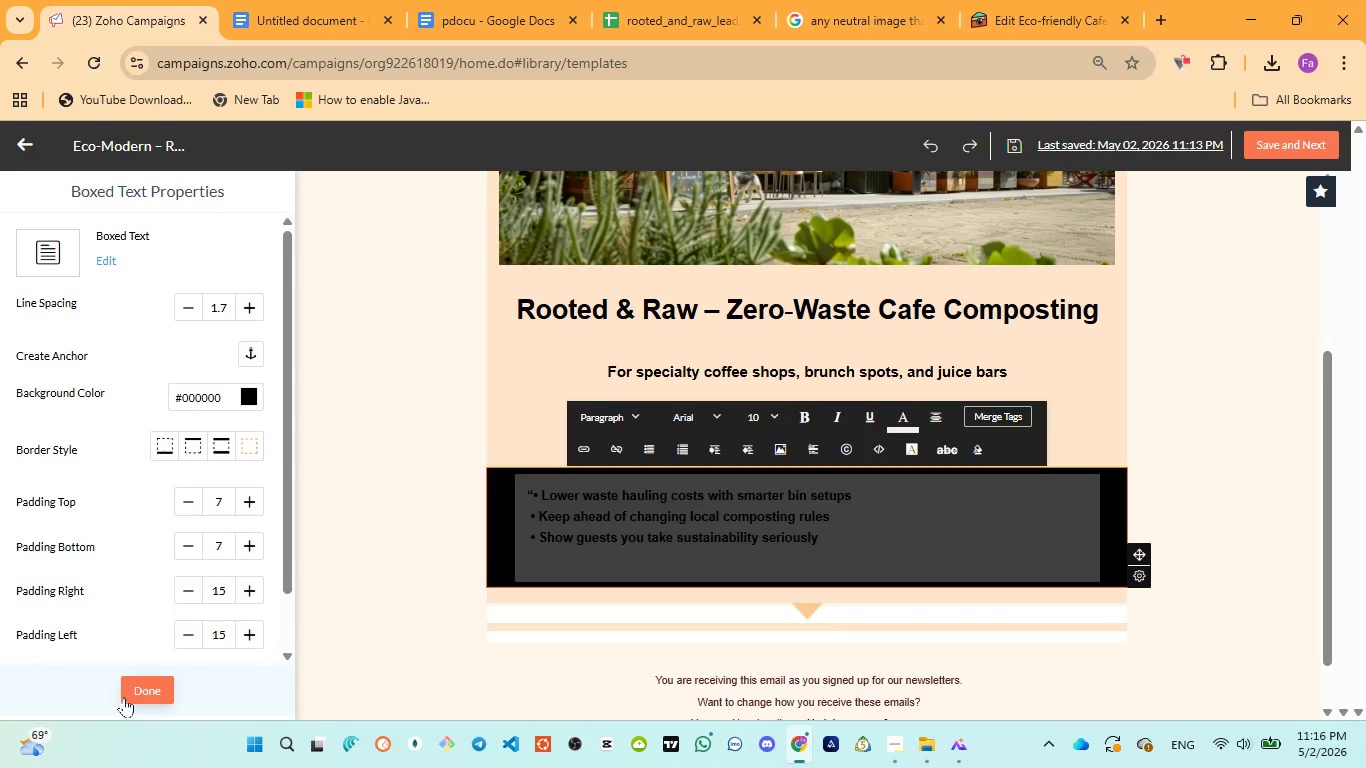 
left_click([127, 694])
 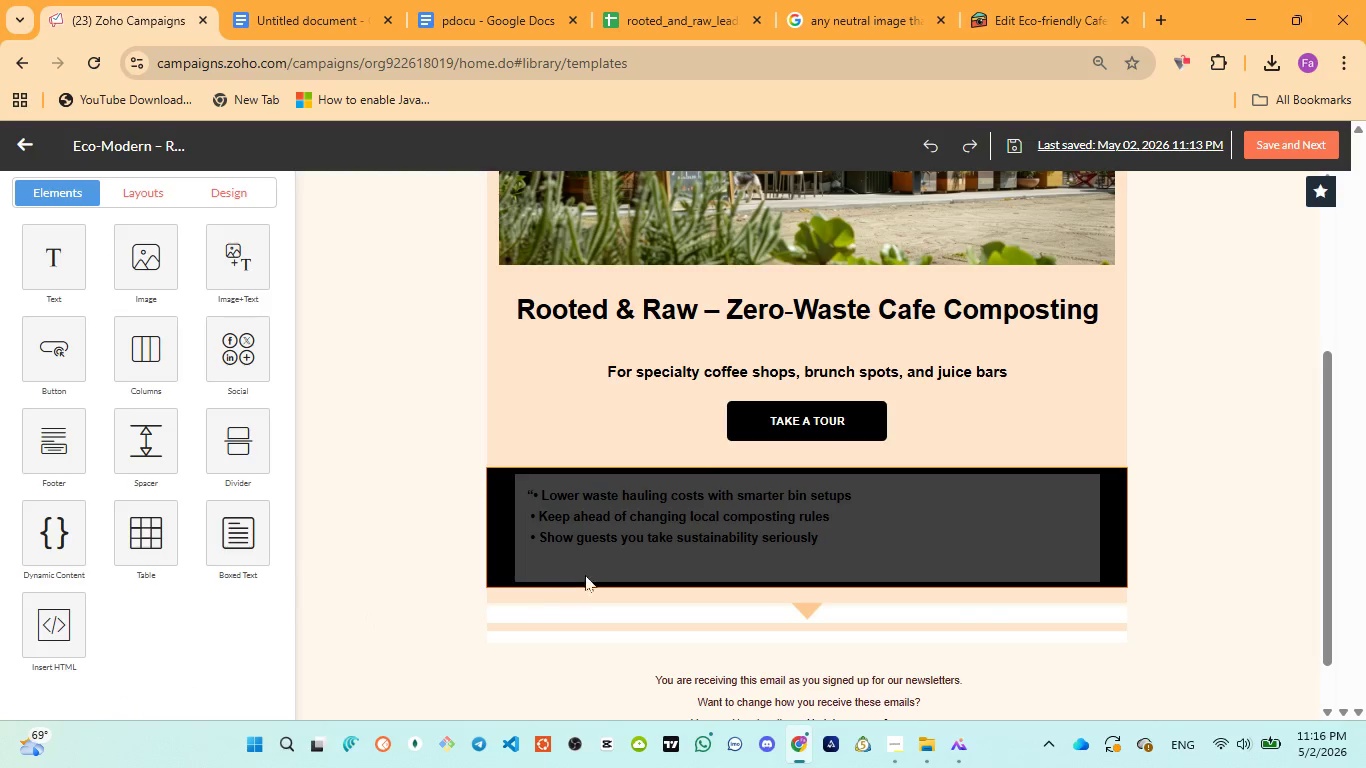 
left_click([593, 572])
 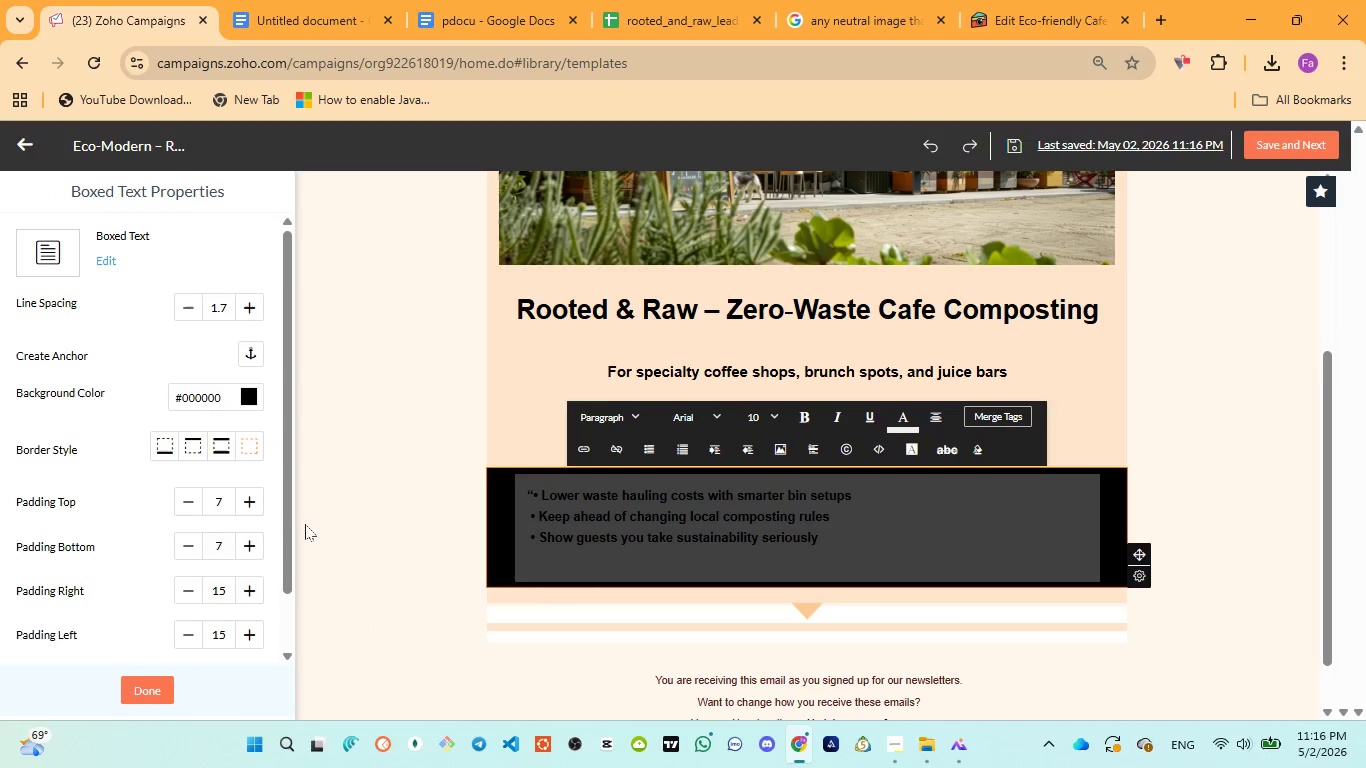 
wait(7.81)
 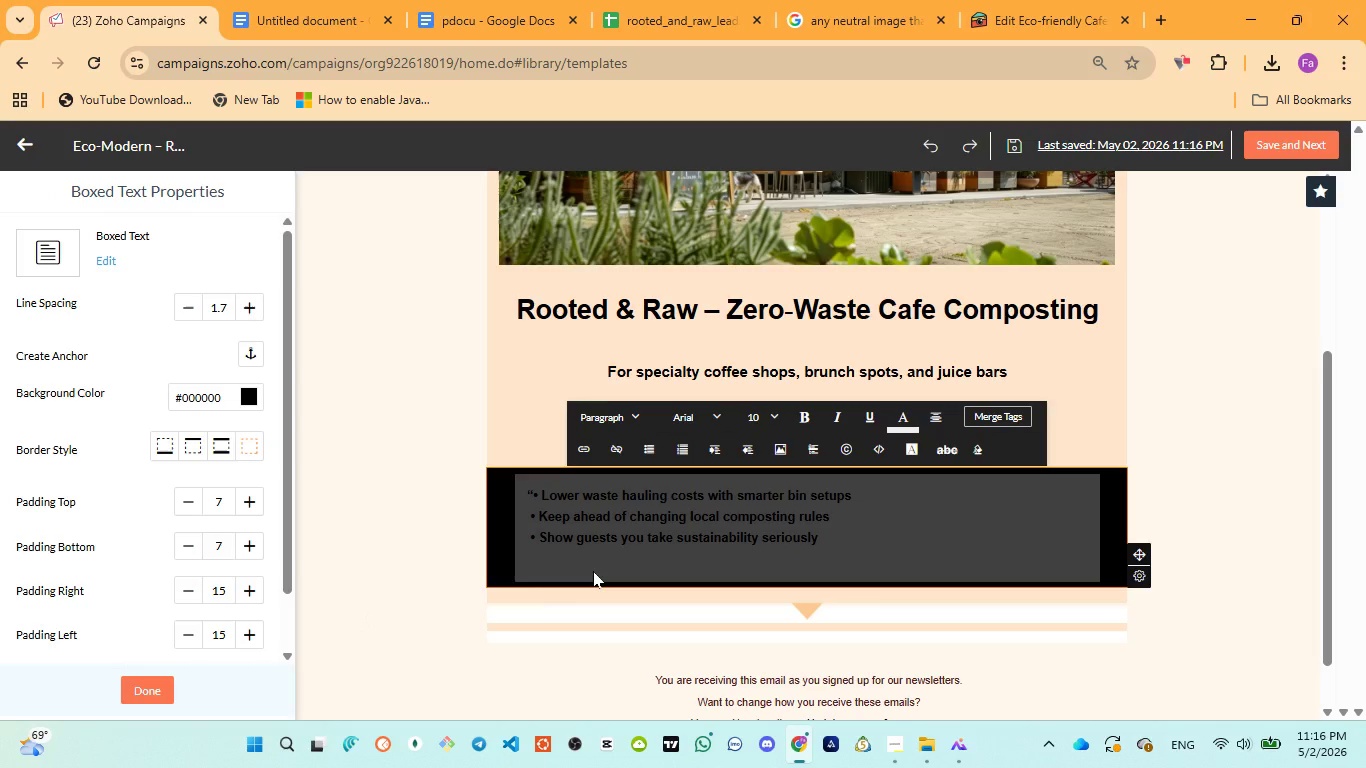 
left_click_drag(start_coordinate=[286, 524], to_coordinate=[286, 478])
 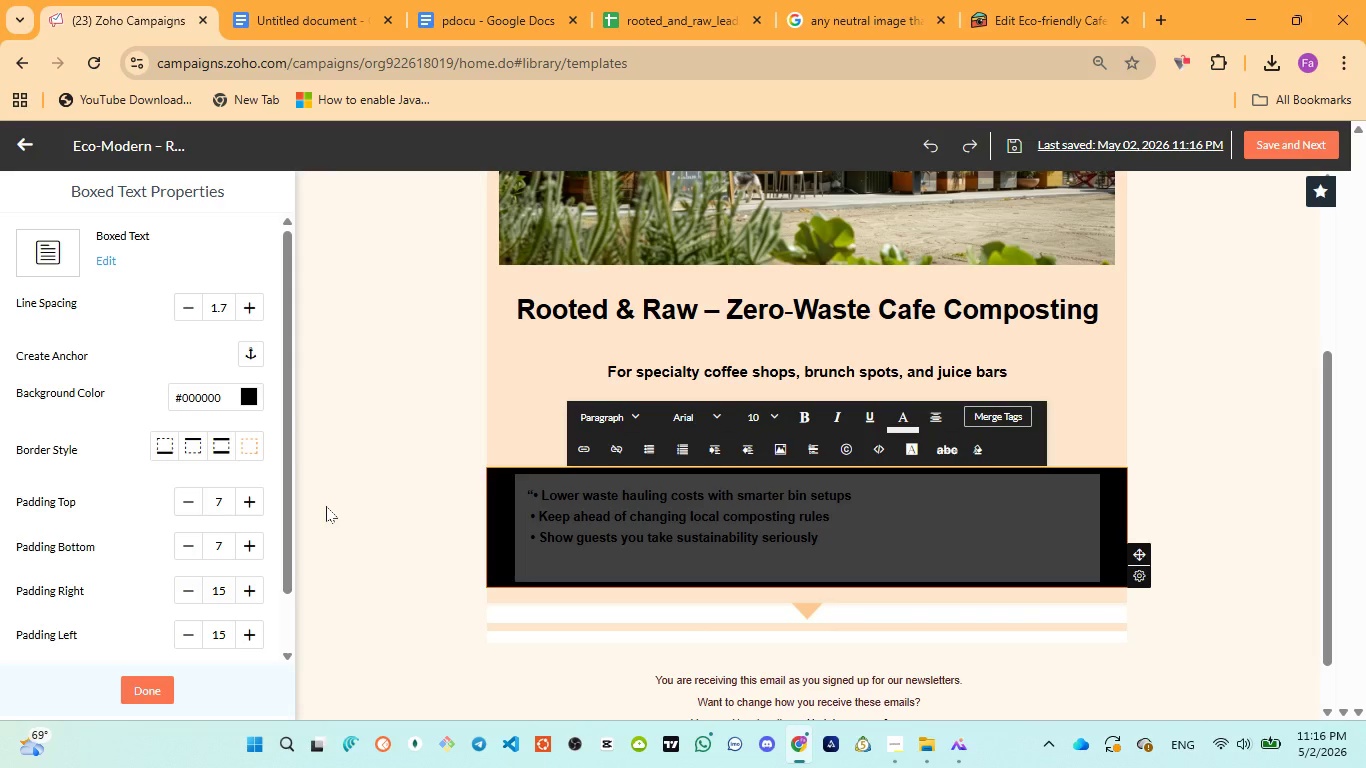 
wait(23.64)
 